 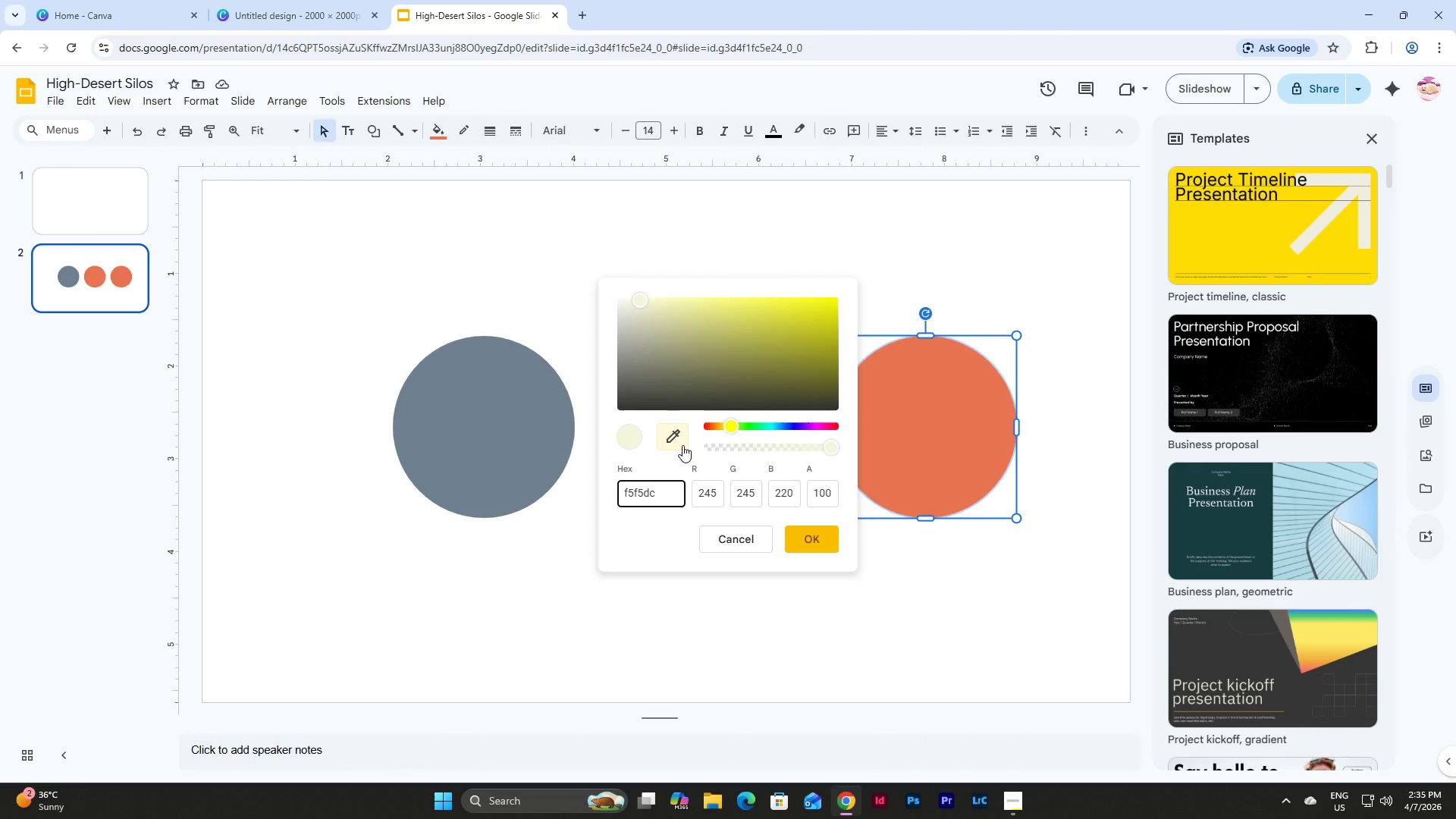 
left_click([802, 545])
 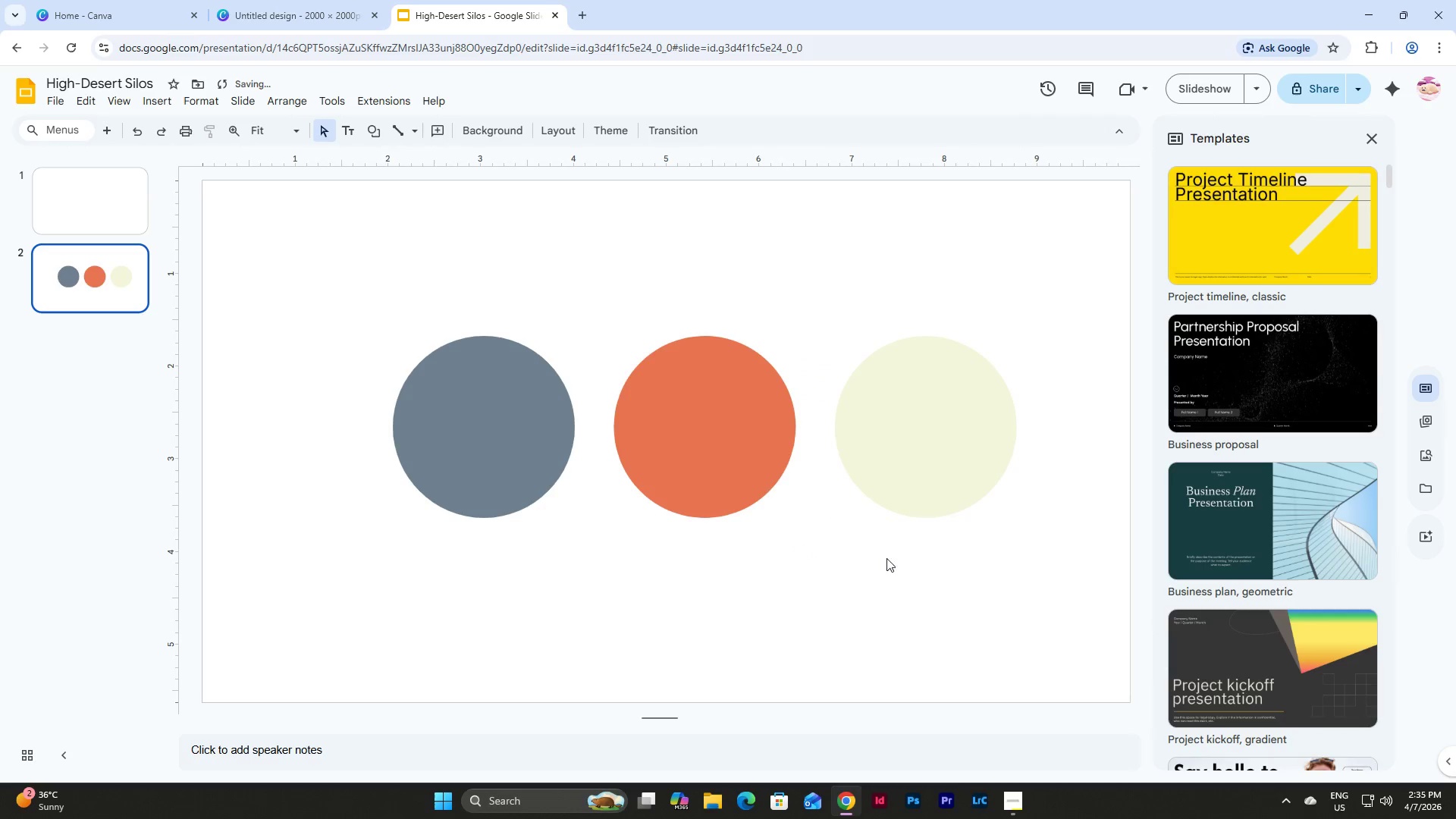 
left_click_drag(start_coordinate=[1035, 570], to_coordinate=[328, 349])
 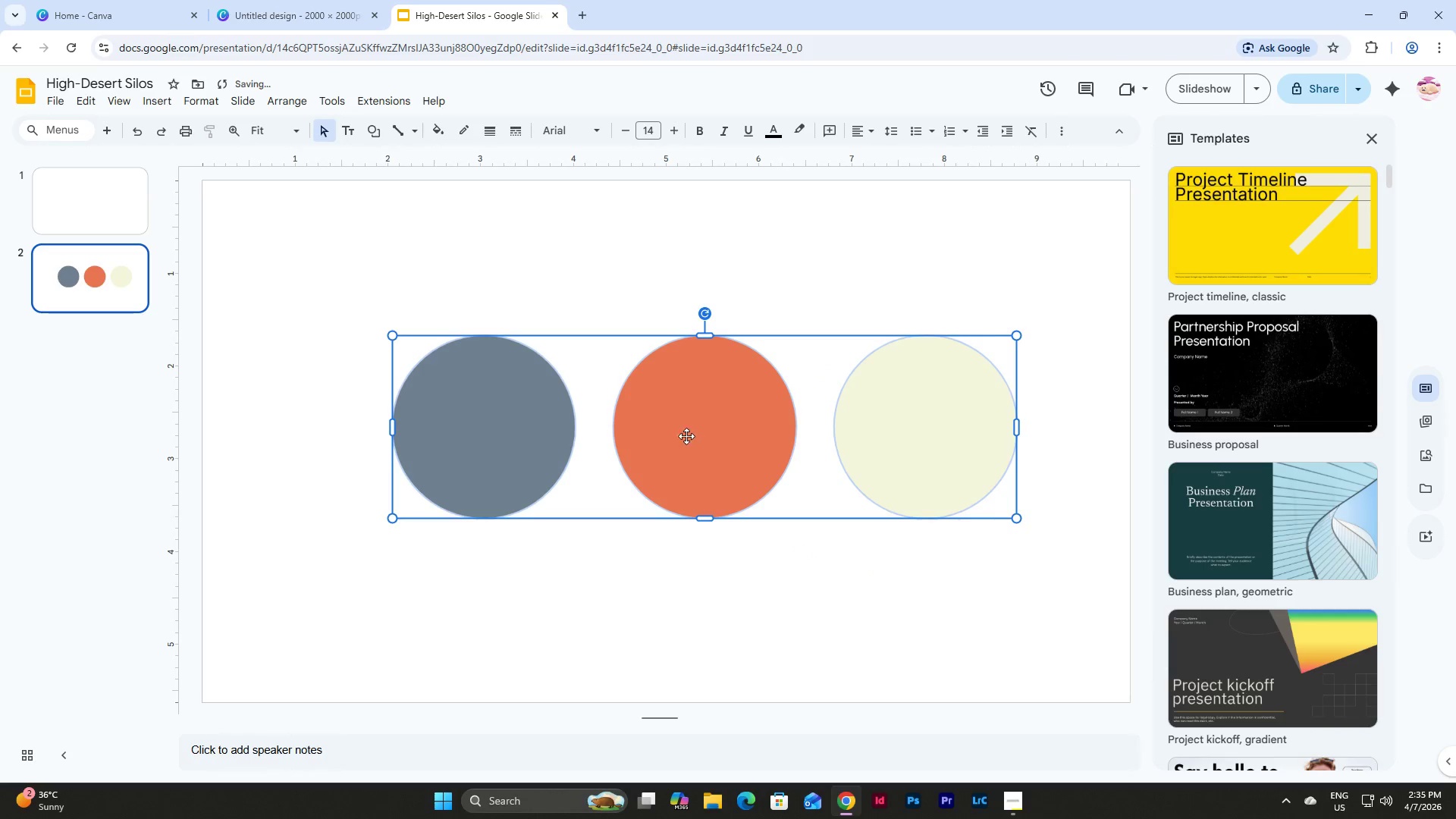 
left_click_drag(start_coordinate=[695, 436], to_coordinate=[656, 449])
 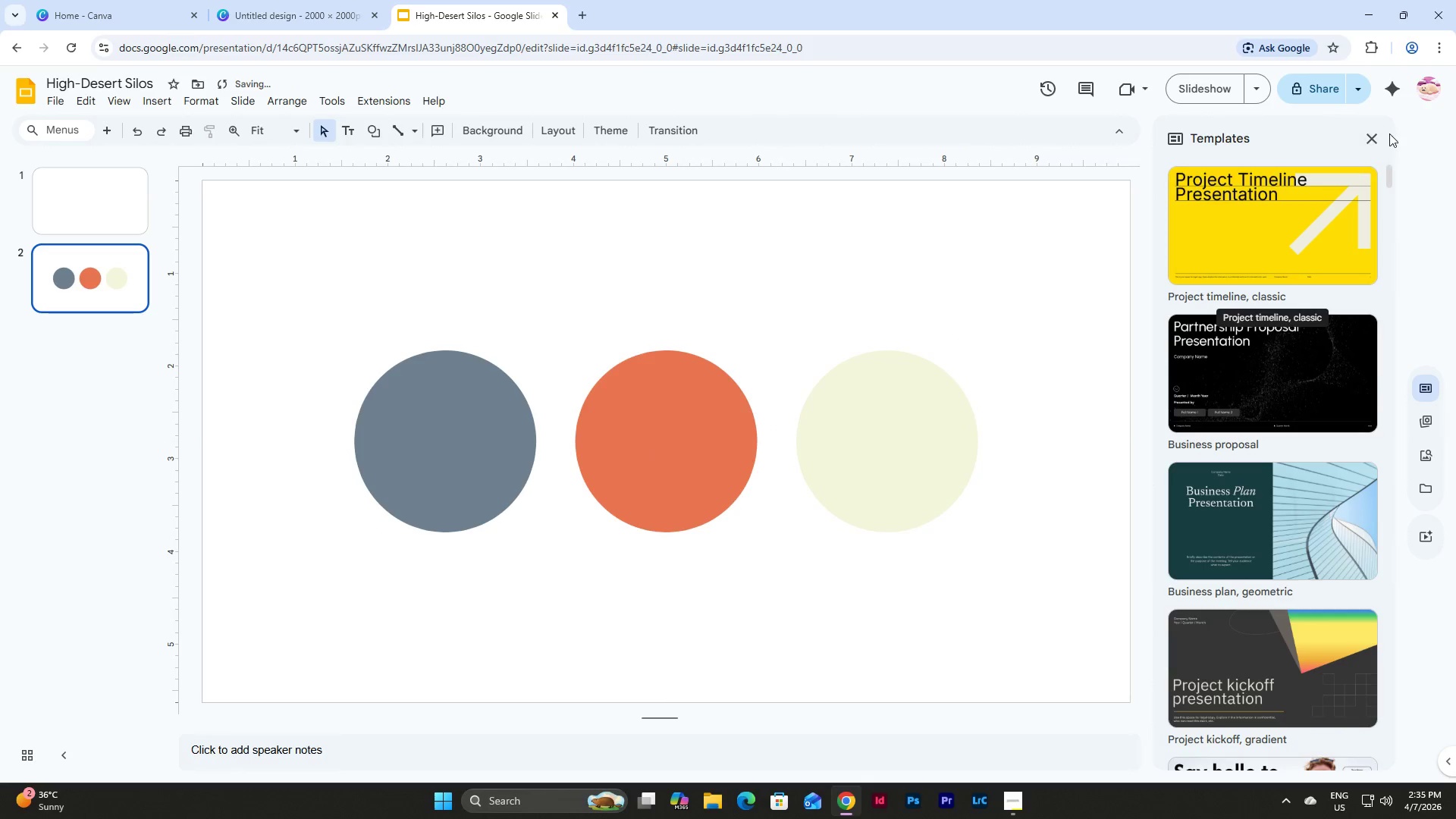 
left_click([1364, 142])
 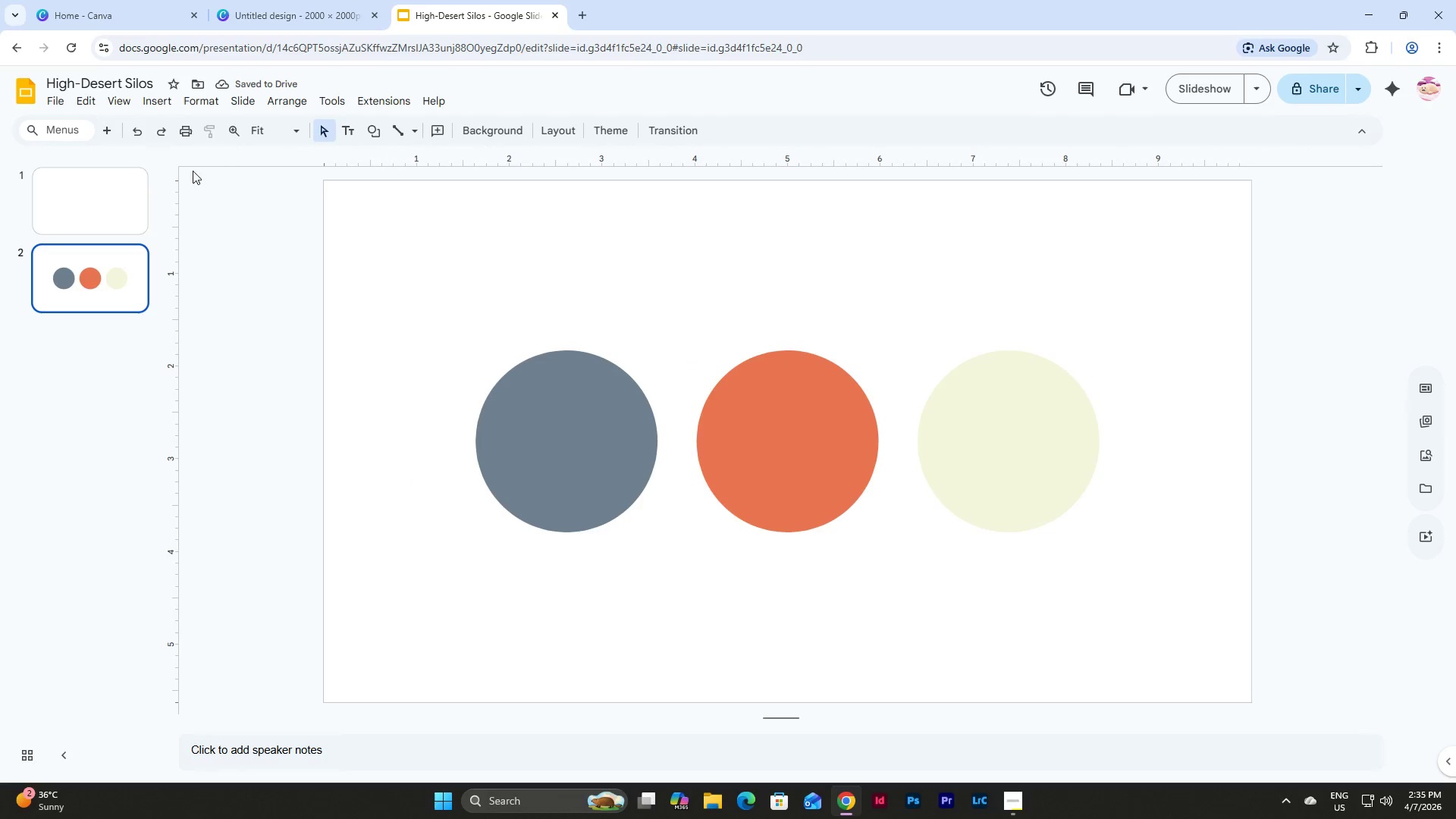 
left_click([118, 207])
 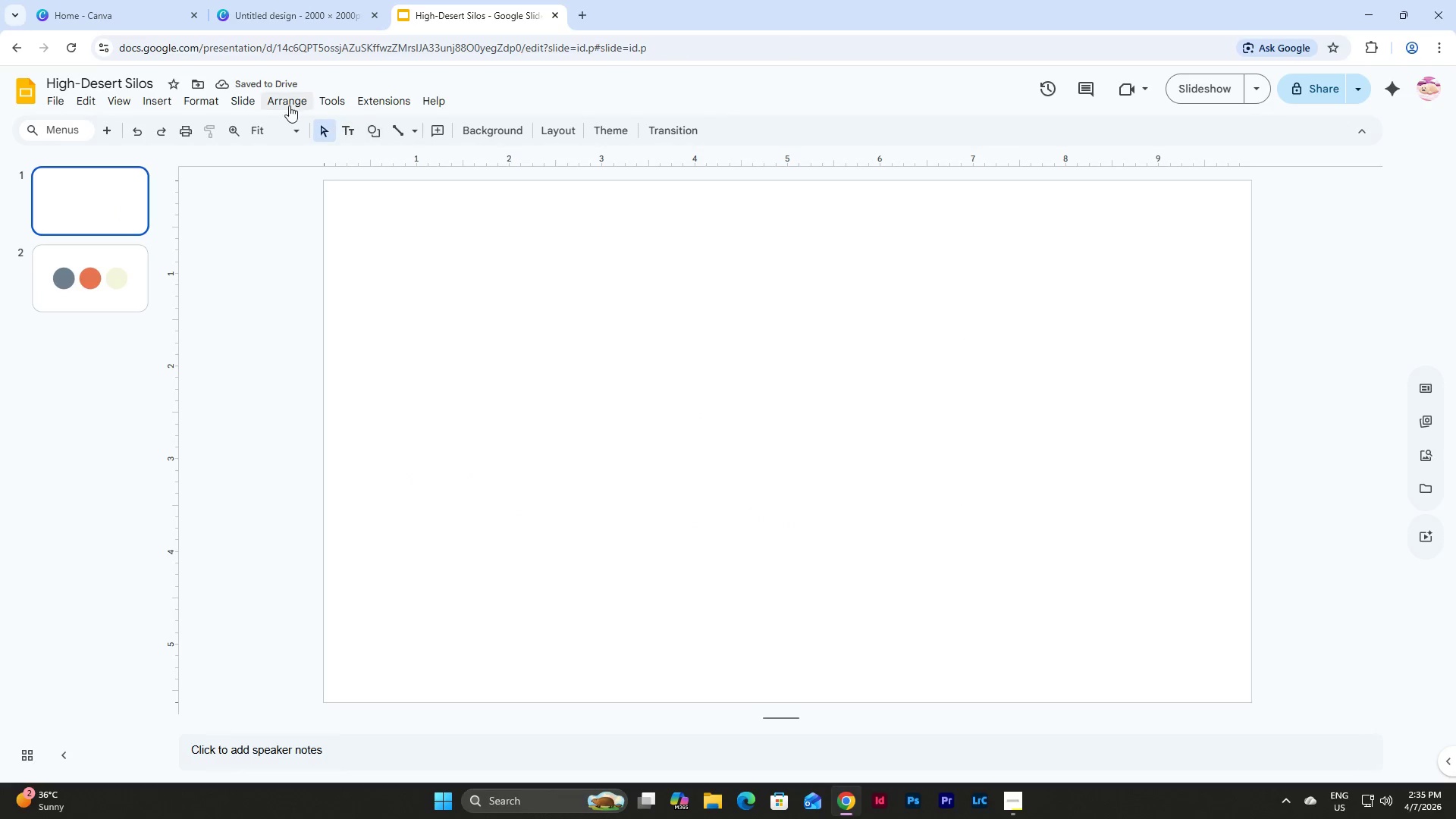 
left_click([237, 102])
 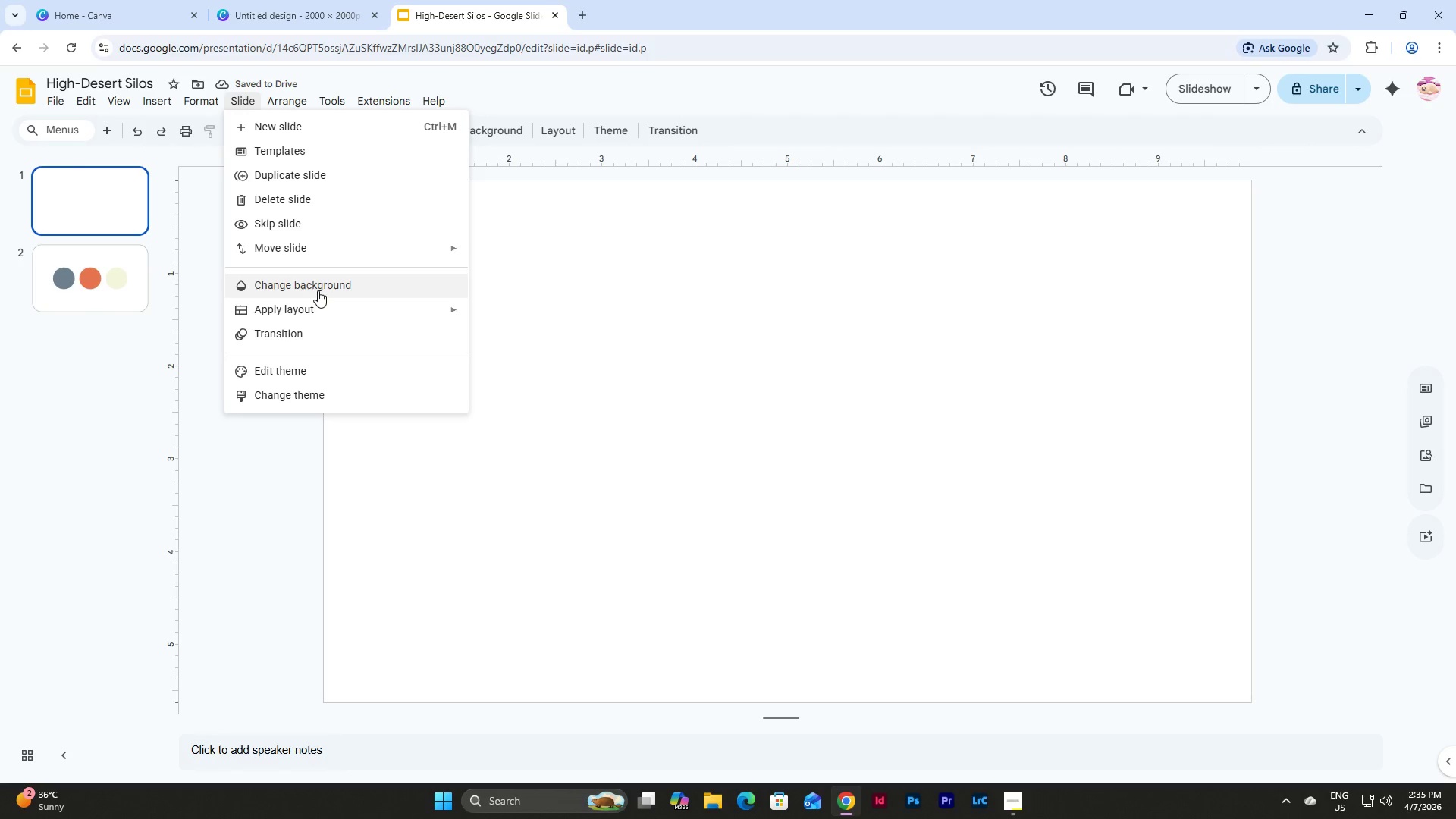 
left_click([318, 290])
 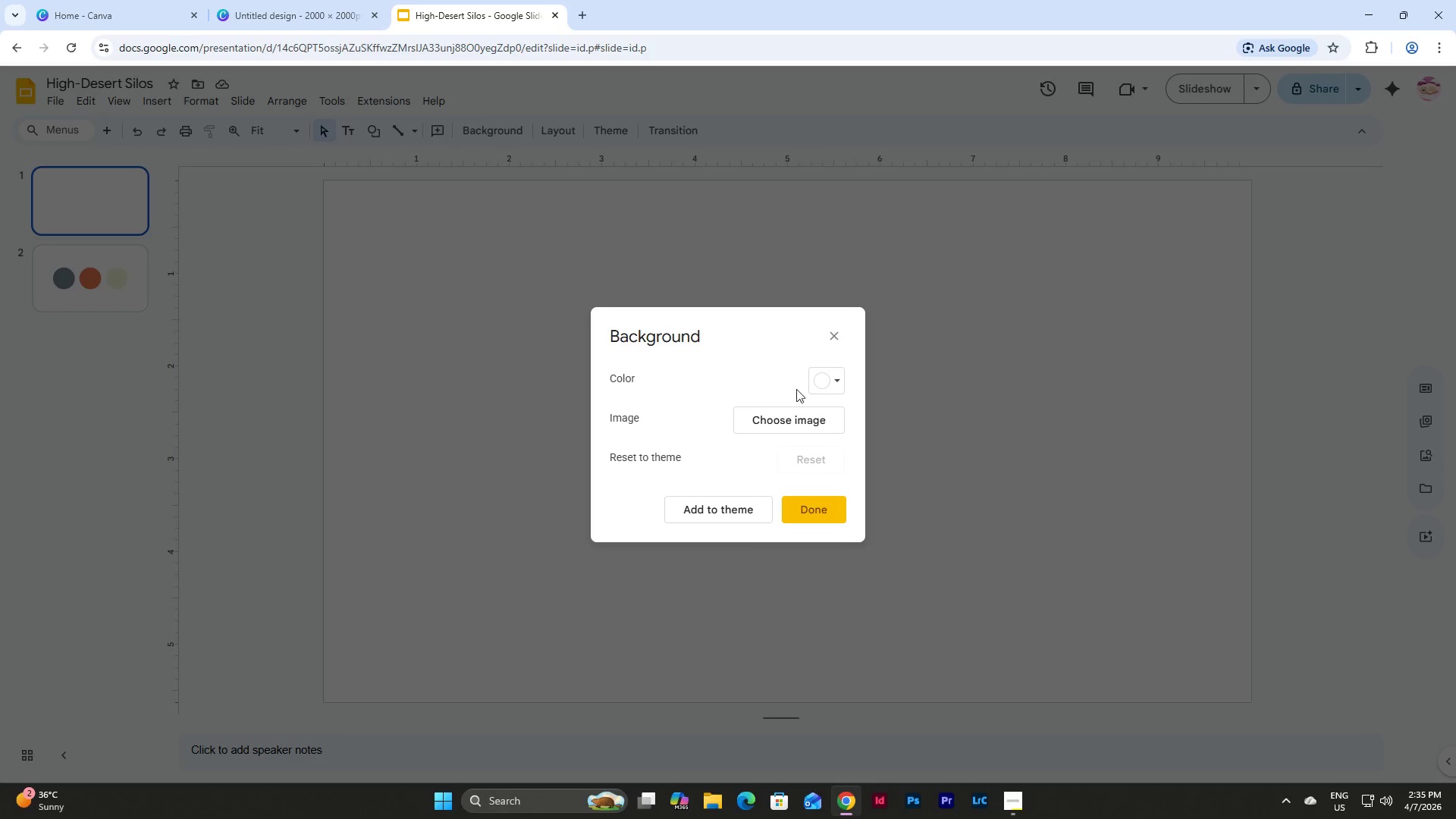 
left_click([823, 377])
 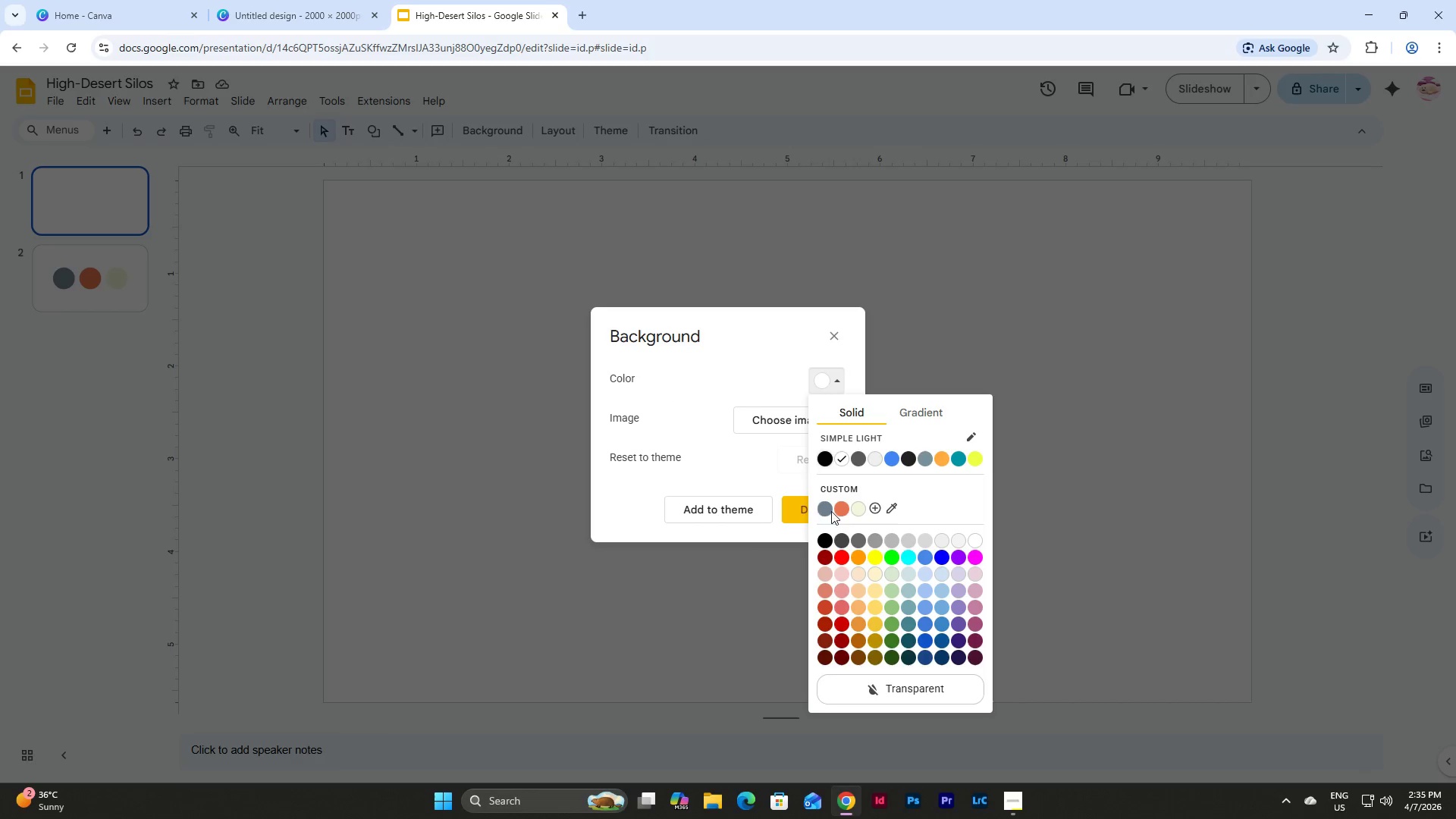 
left_click([823, 507])
 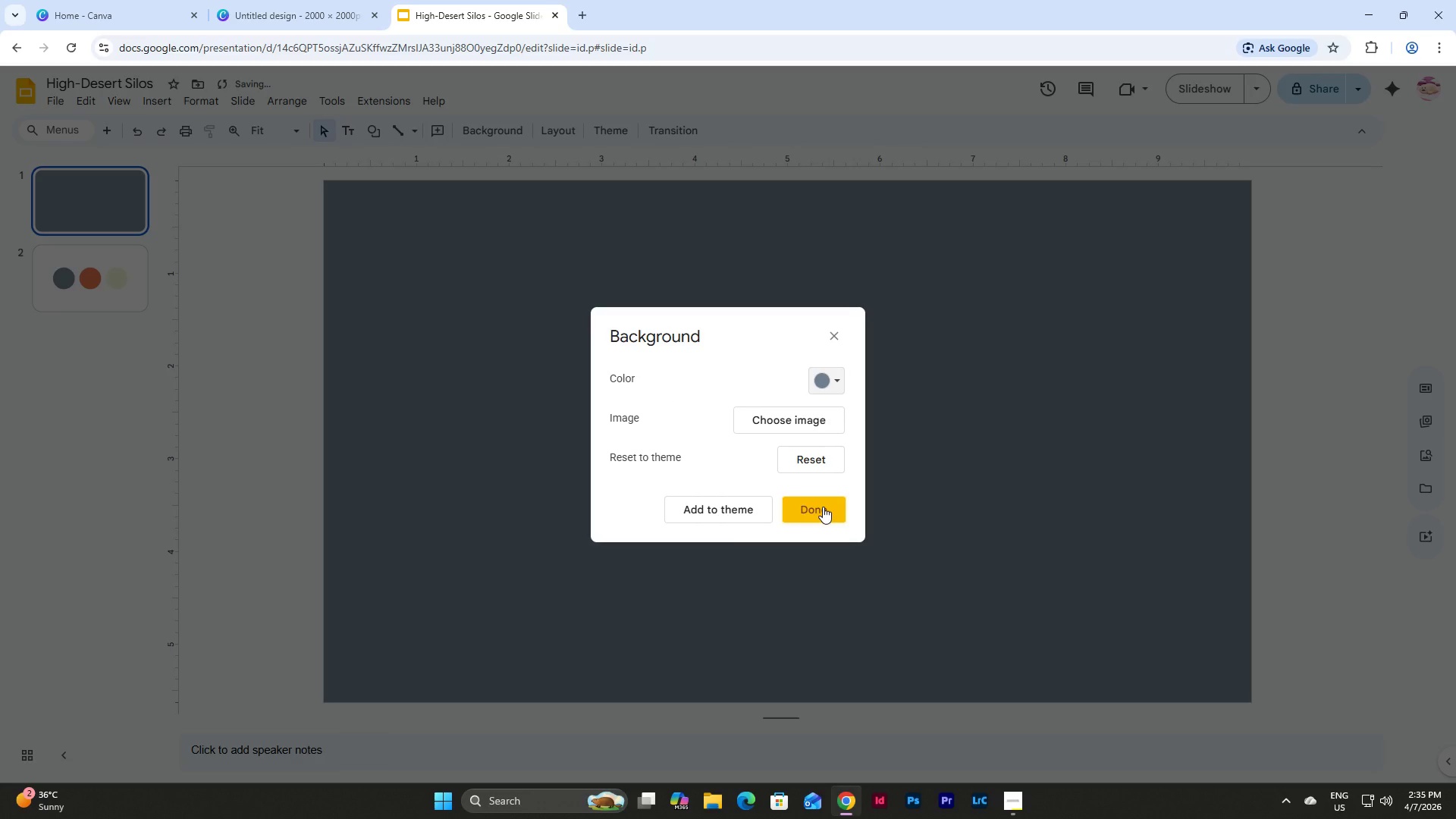 
left_click([823, 507])
 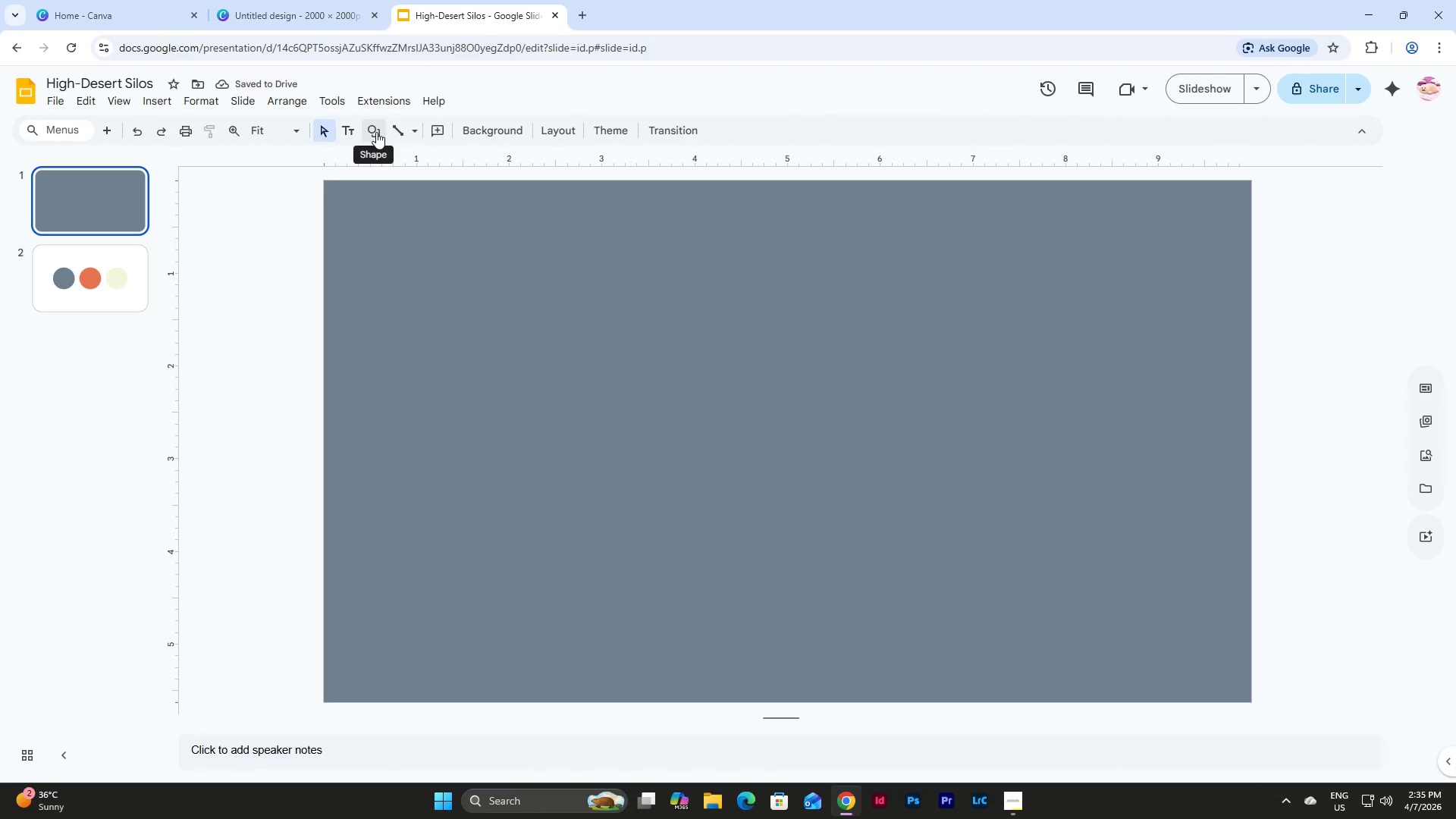 
left_click([353, 133])
 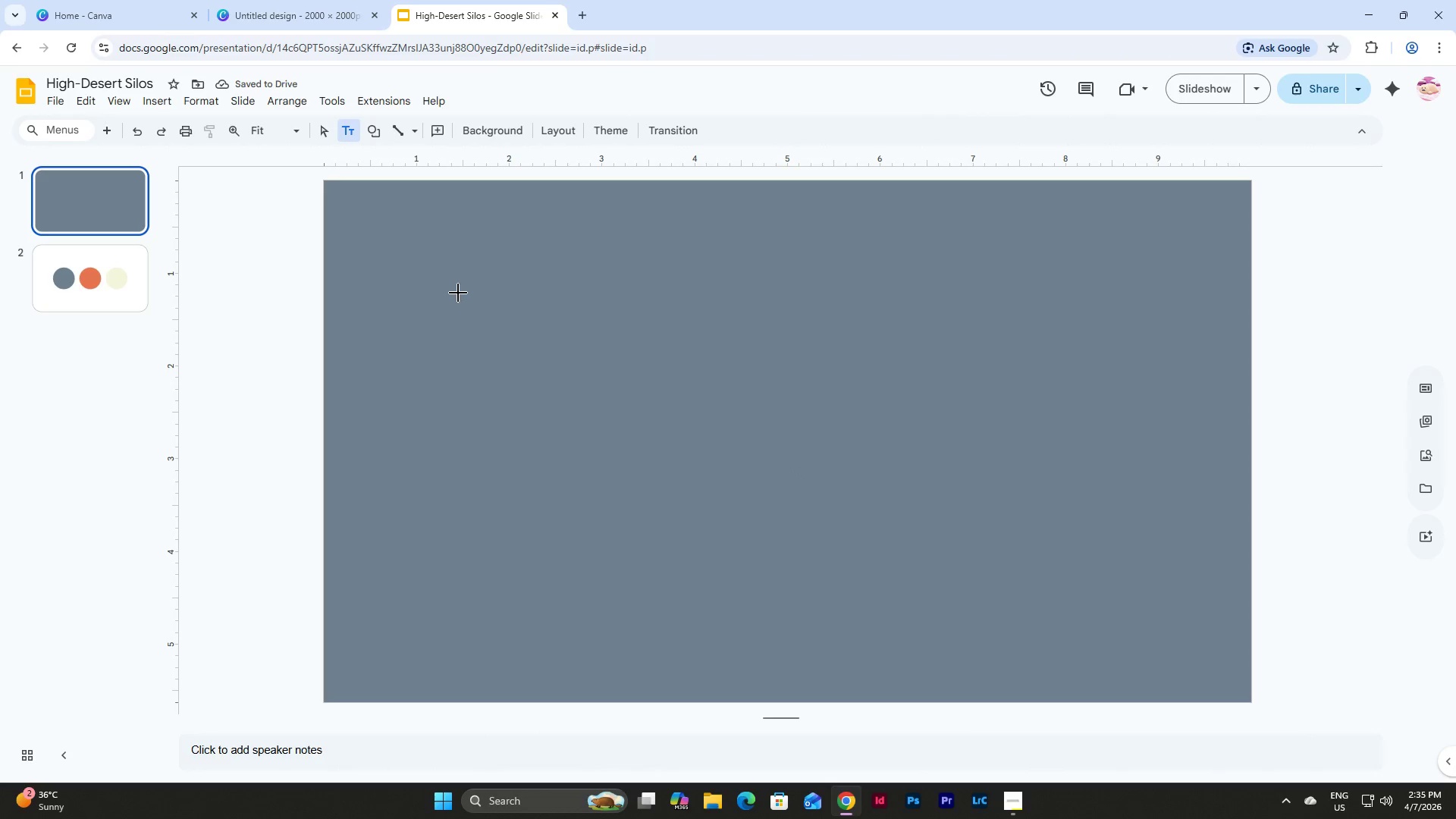 
left_click_drag(start_coordinate=[458, 293], to_coordinate=[1052, 408])
 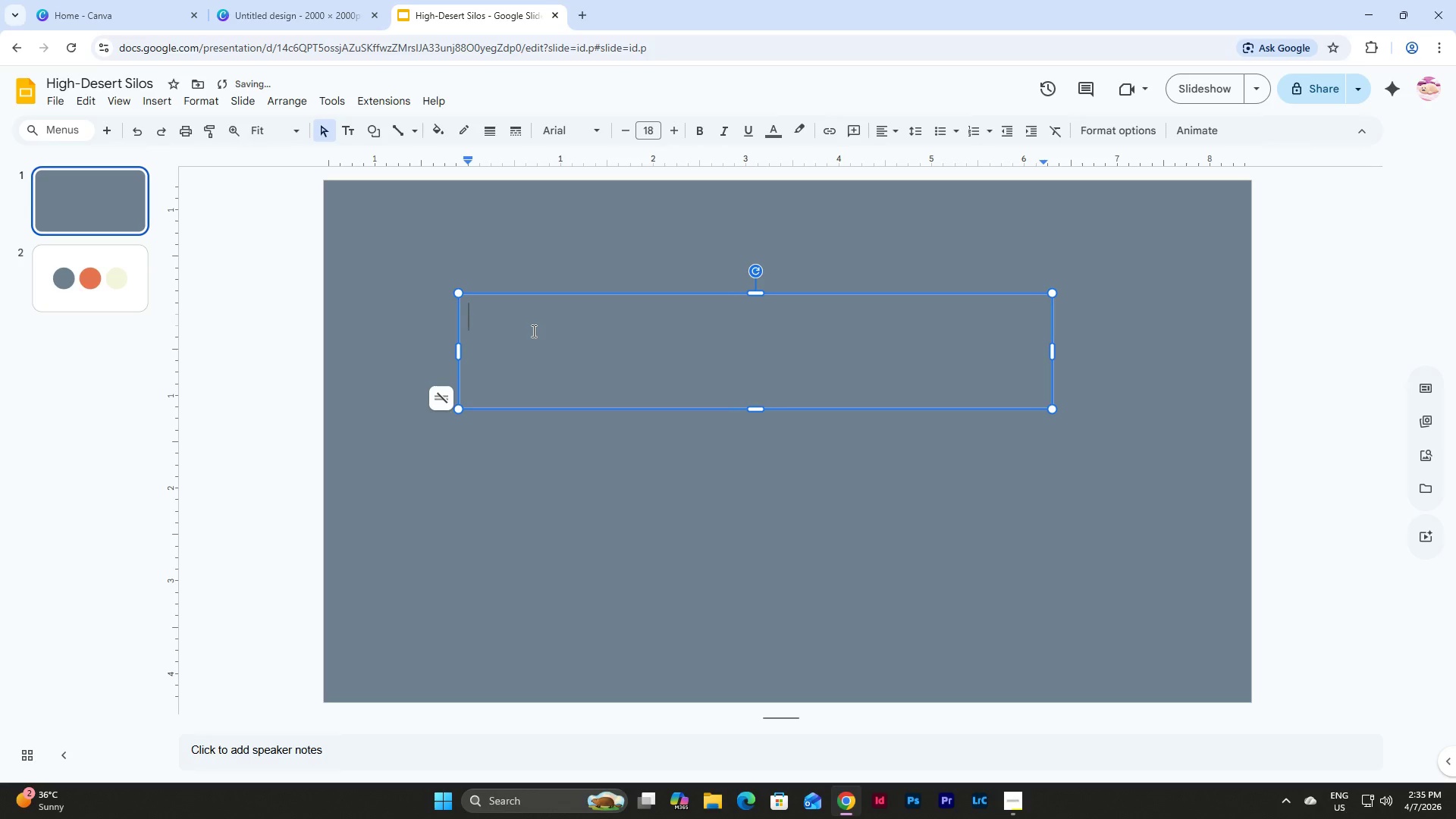 
type(HIGH-DESERT)
 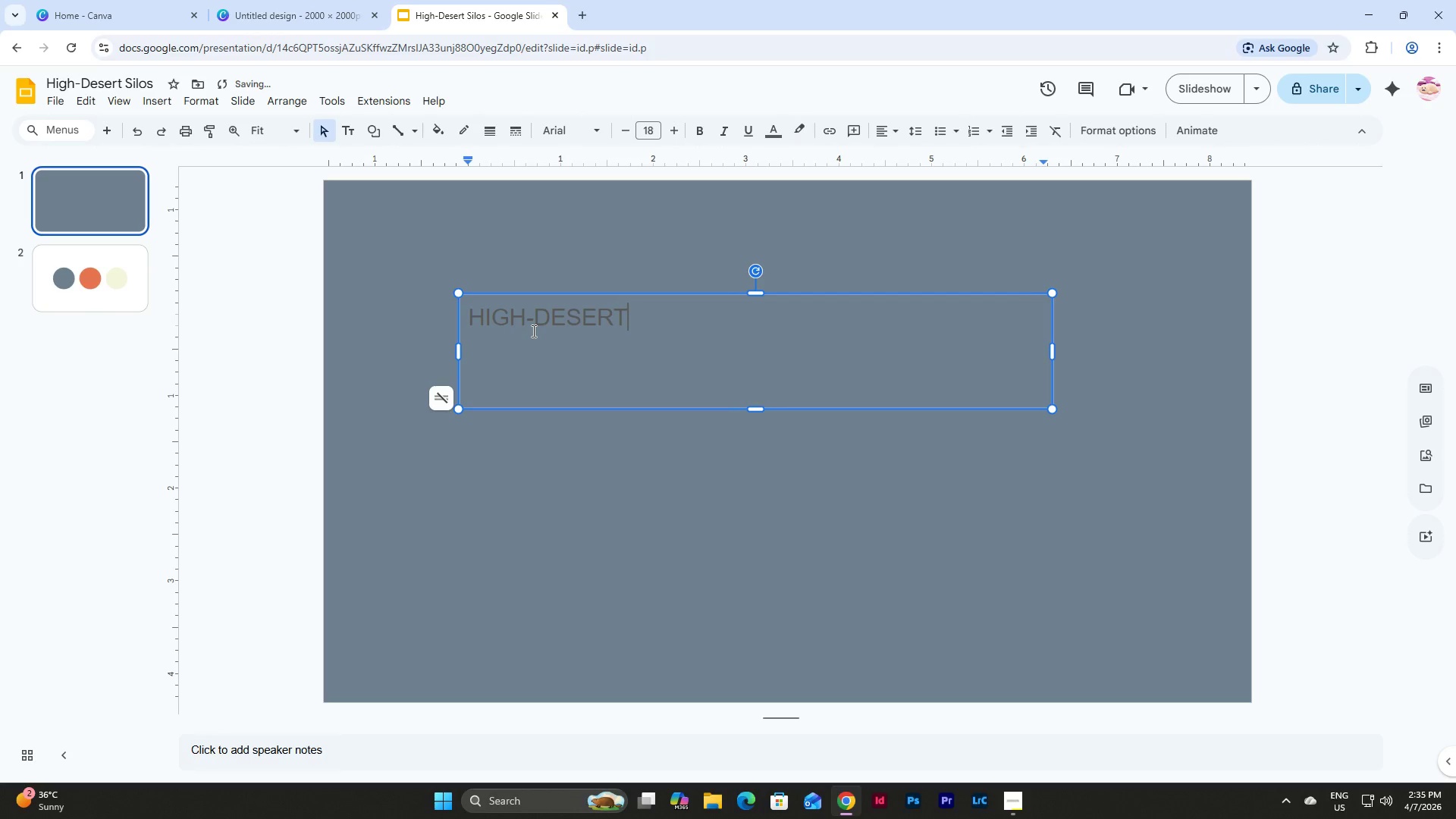 
key(Enter)
 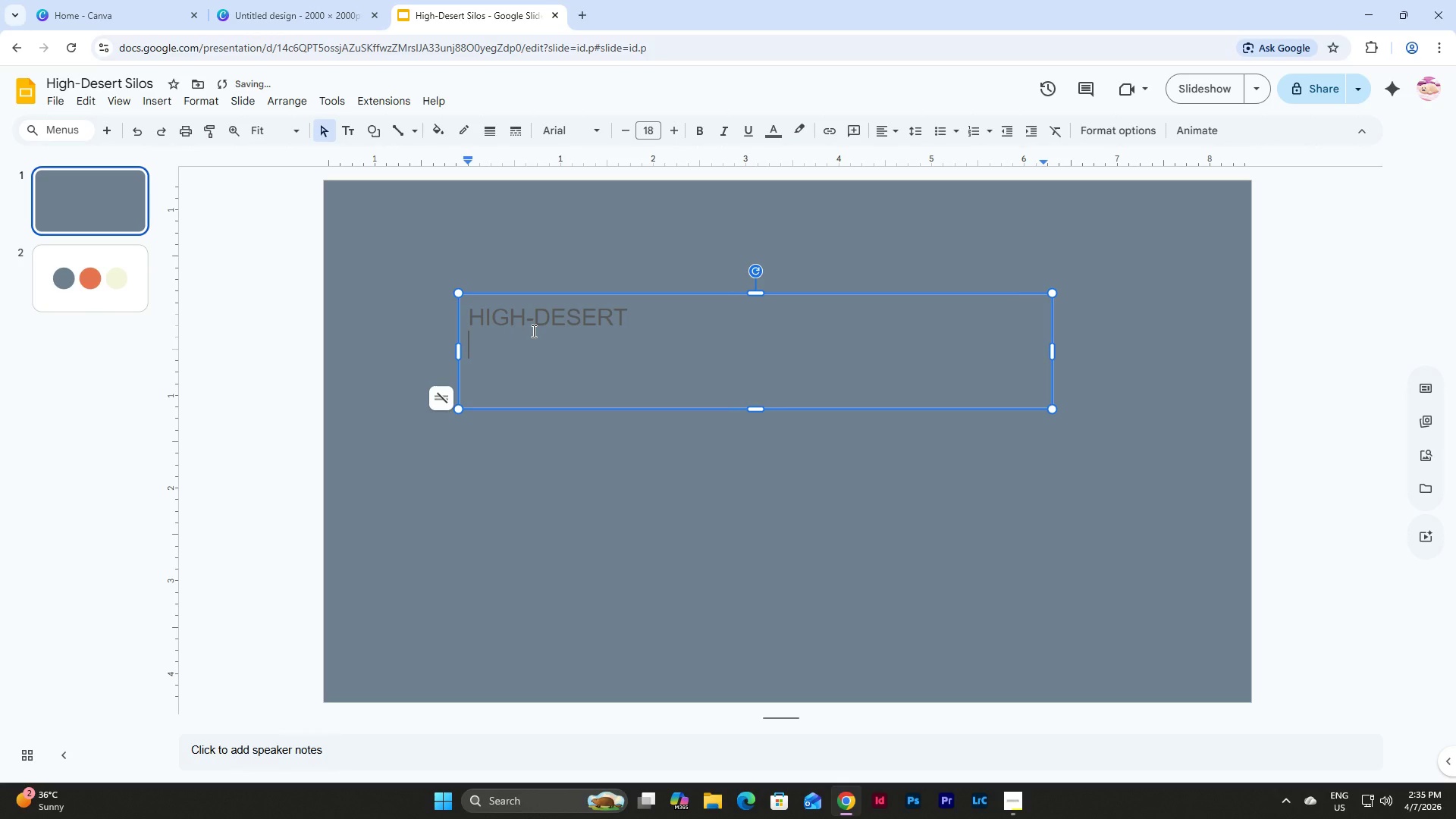 
type(SILOS)
key(Backspace)
key(Backspace)
key(Backspace)
key(Backspace)
key(Backspace)
key(Backspace)
type( SILOS)
 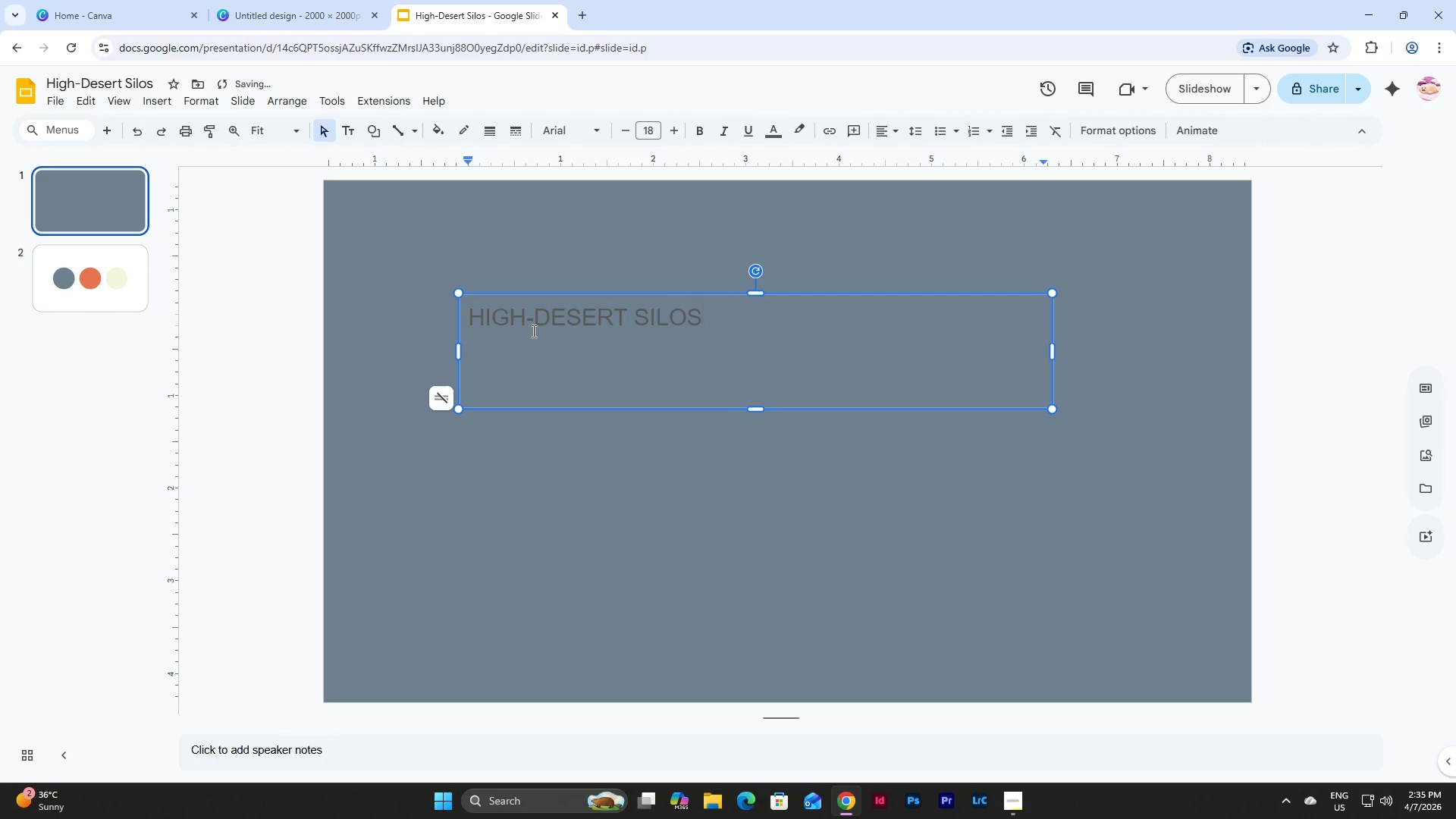 
left_click_drag(start_coordinate=[714, 310], to_coordinate=[439, 308])
 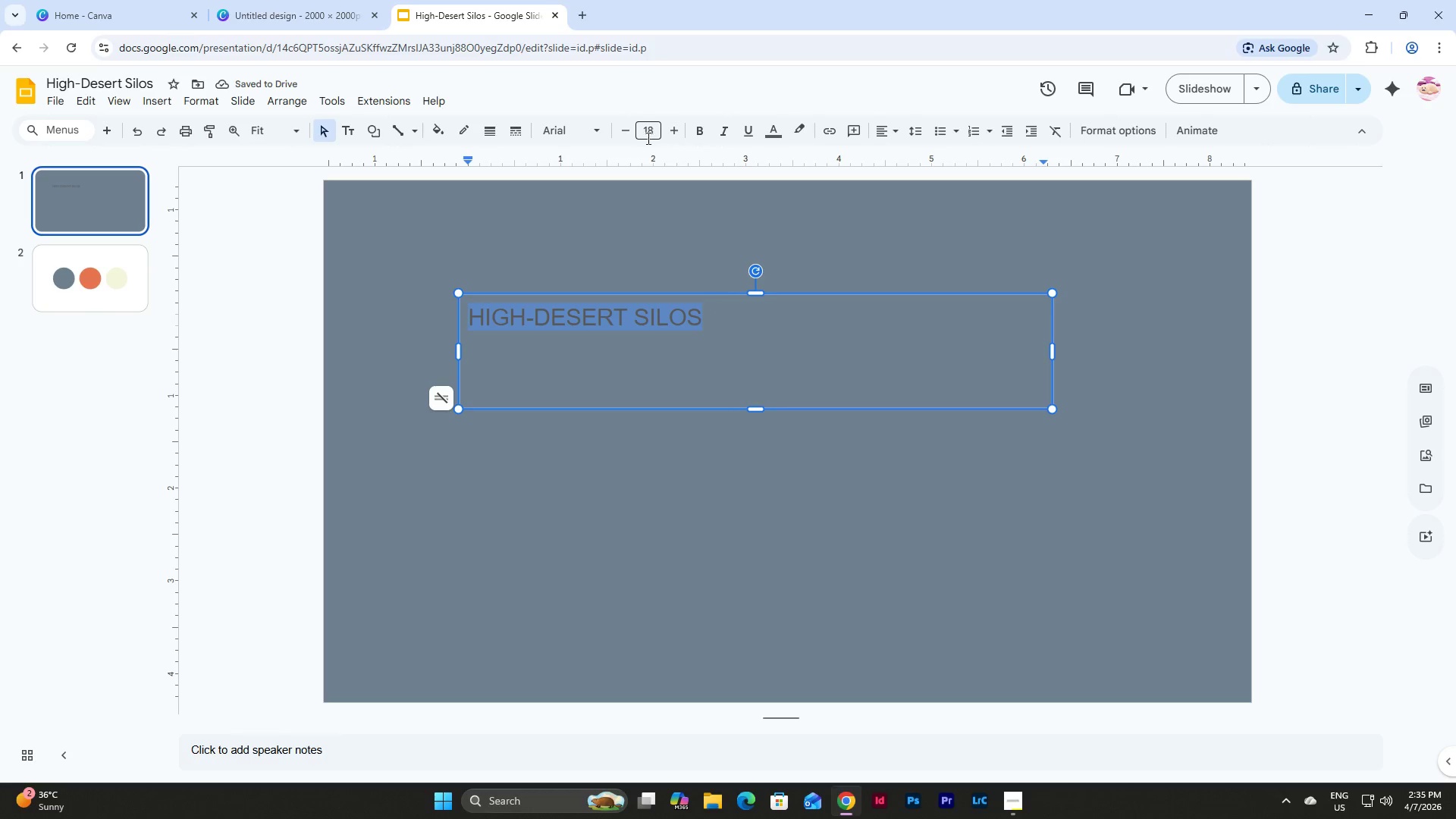 
left_click([651, 127])
 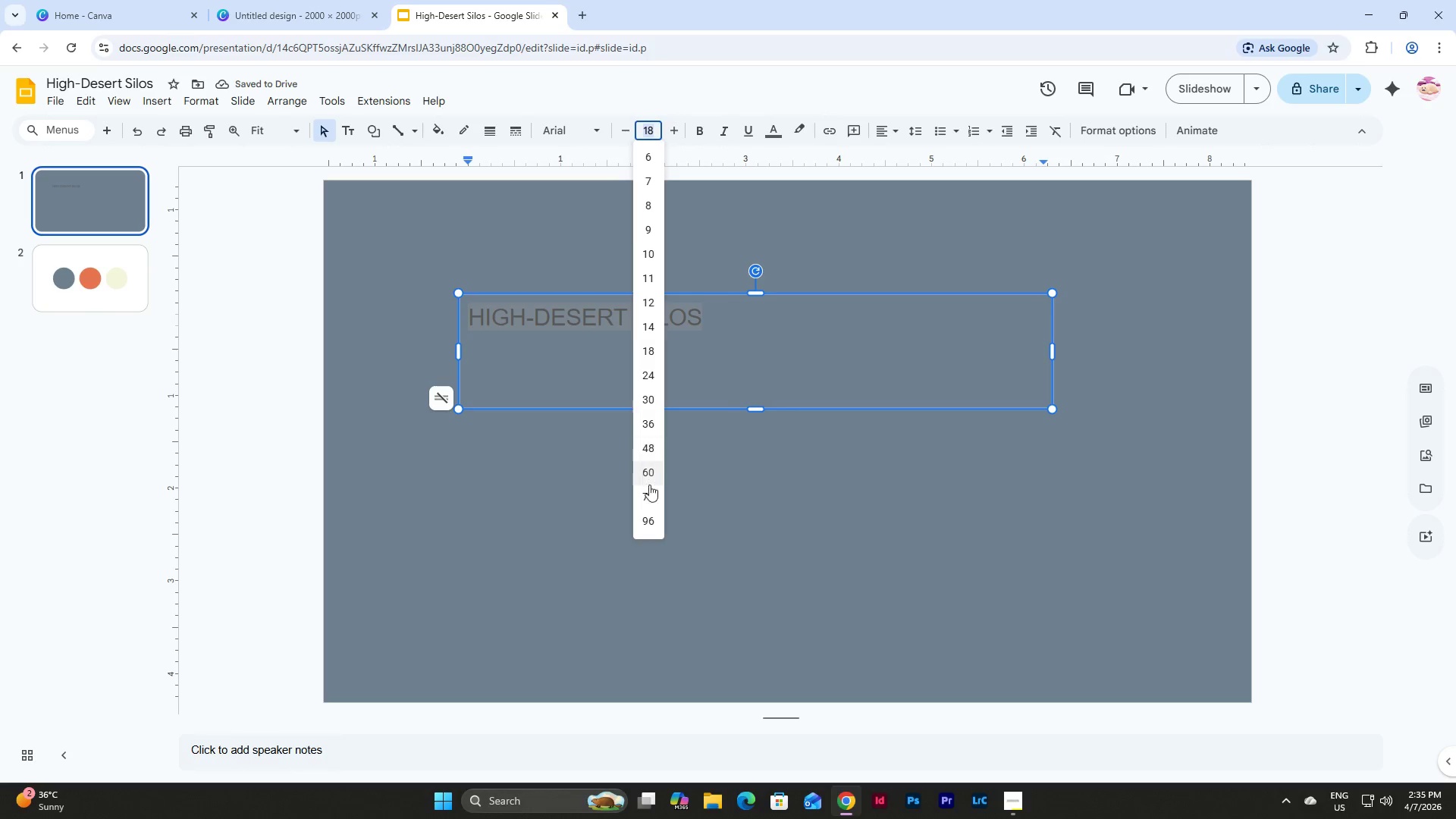 
left_click([647, 494])
 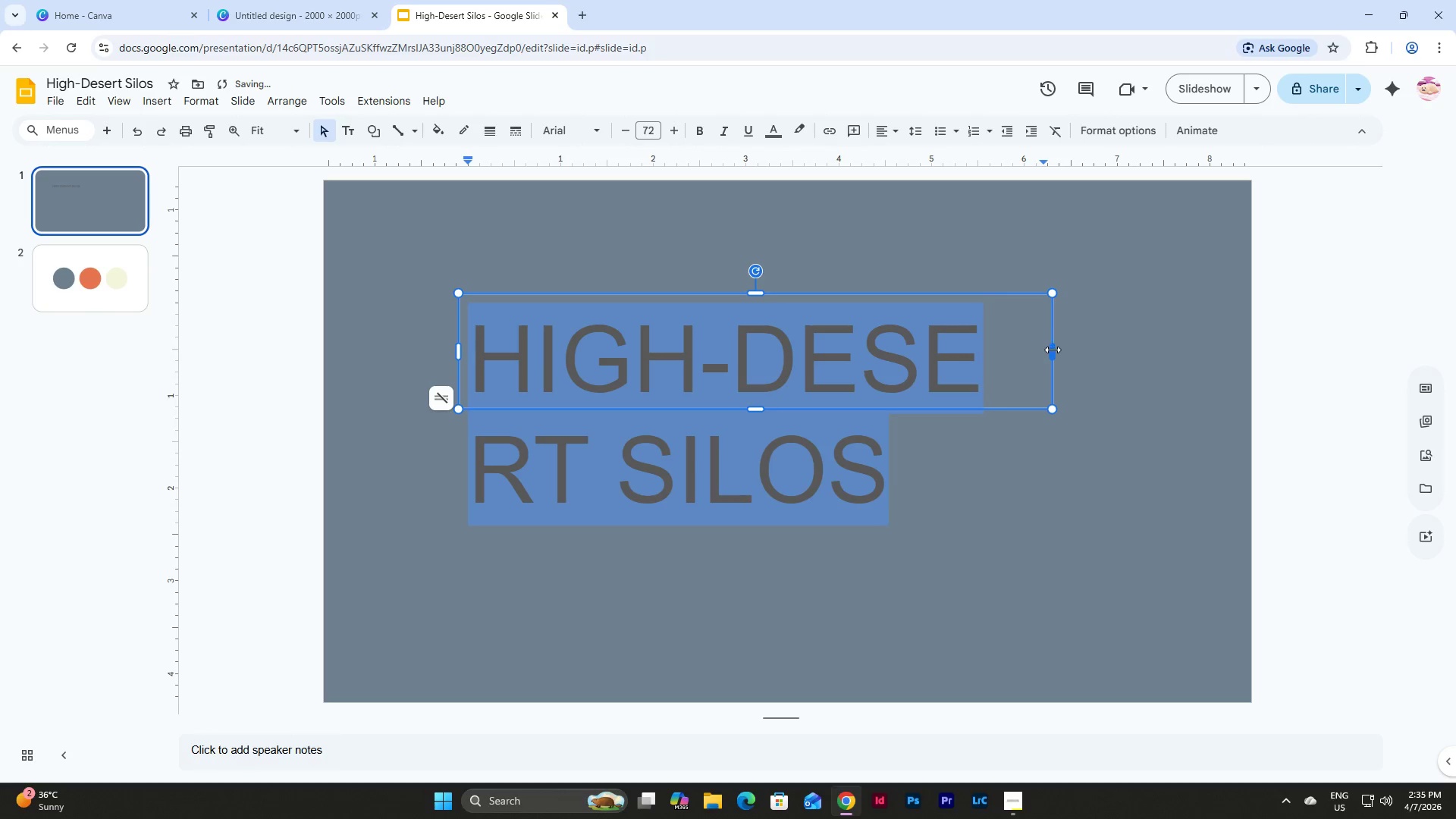 
left_click_drag(start_coordinate=[1053, 350], to_coordinate=[1203, 377])
 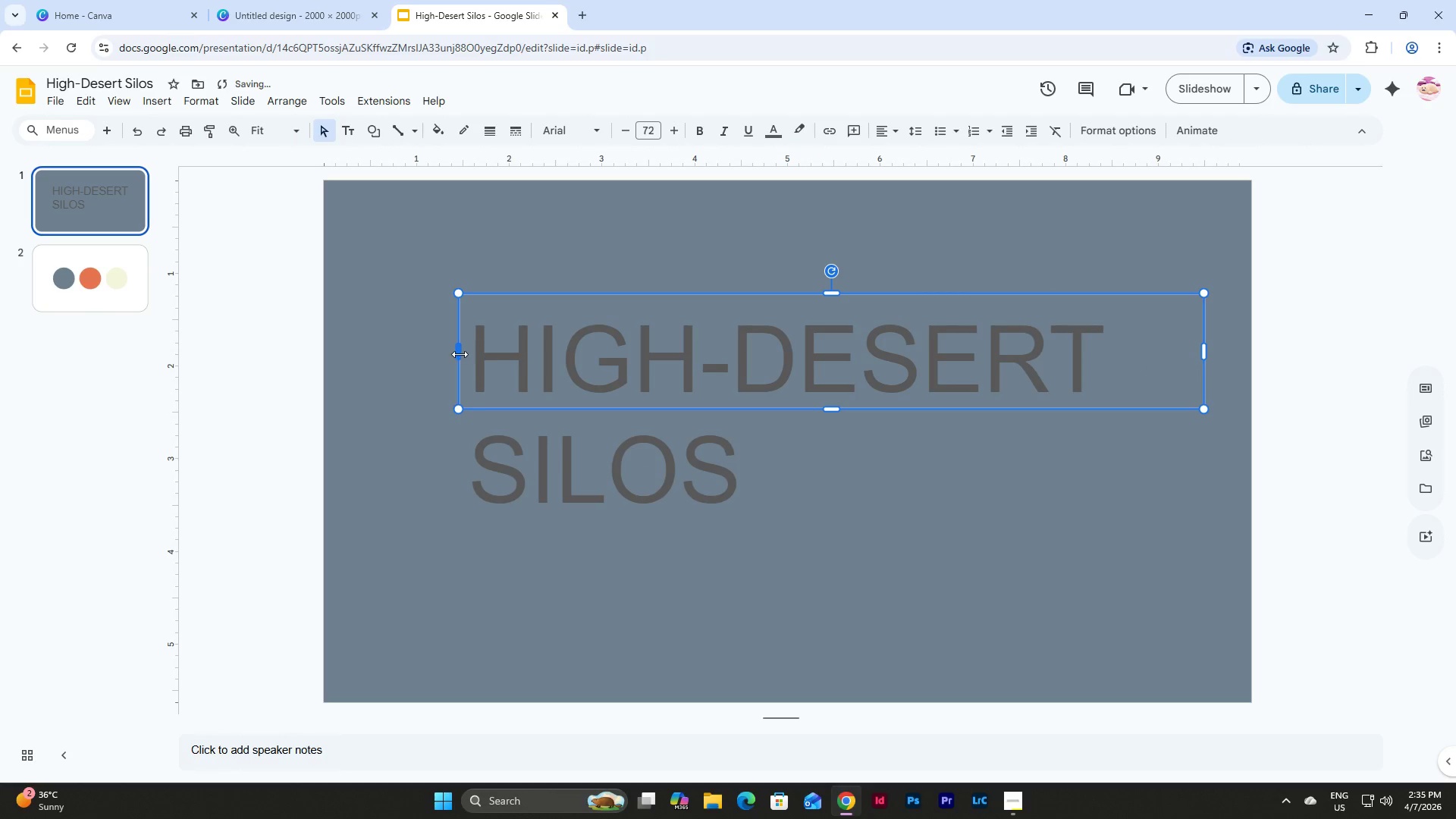 
left_click_drag(start_coordinate=[460, 353], to_coordinate=[370, 354])
 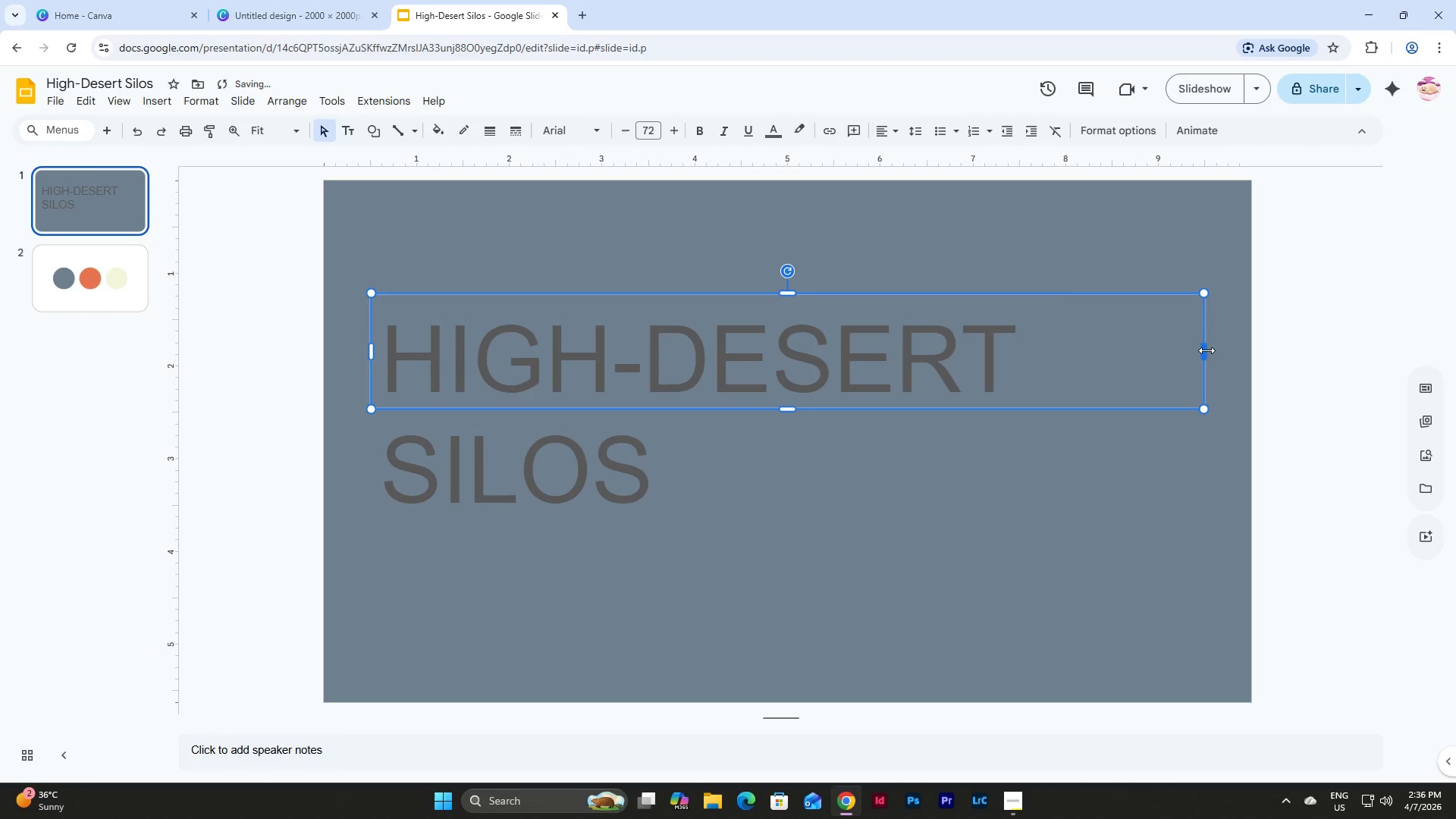 
left_click_drag(start_coordinate=[1207, 348], to_coordinate=[1205, 358])
 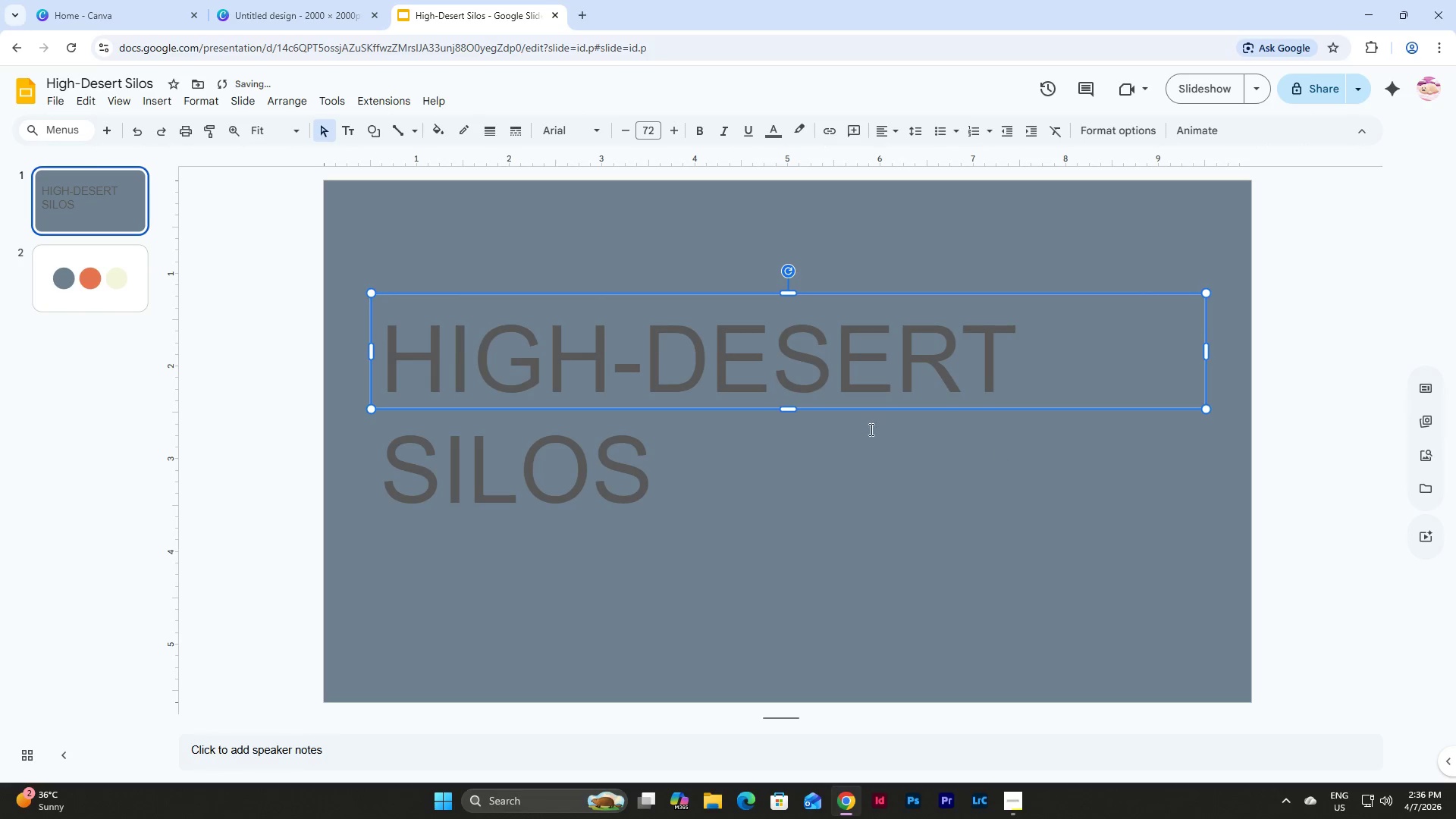 
left_click([801, 425])
 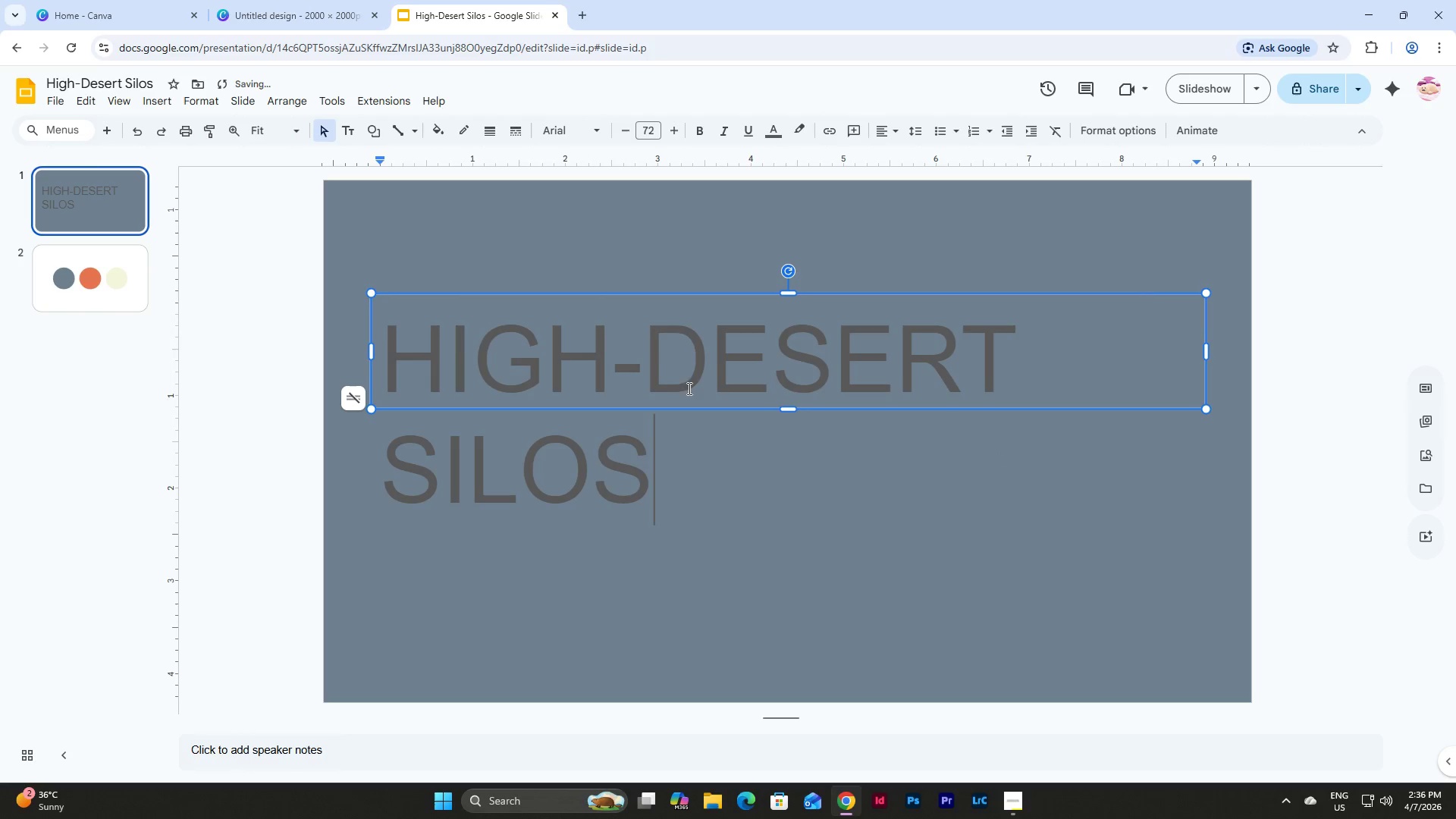 
double_click([679, 367])
 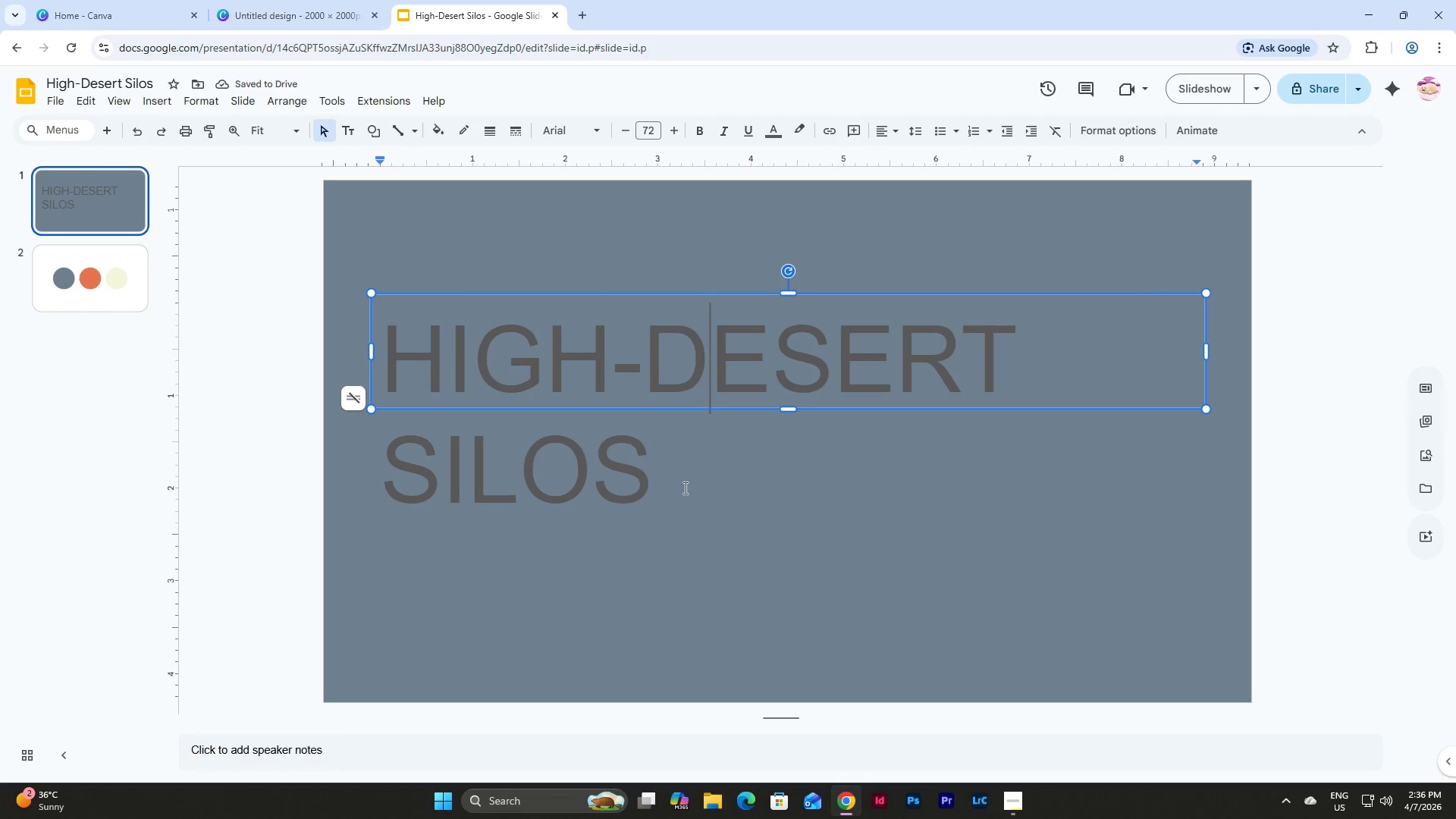 
triple_click([684, 488])
 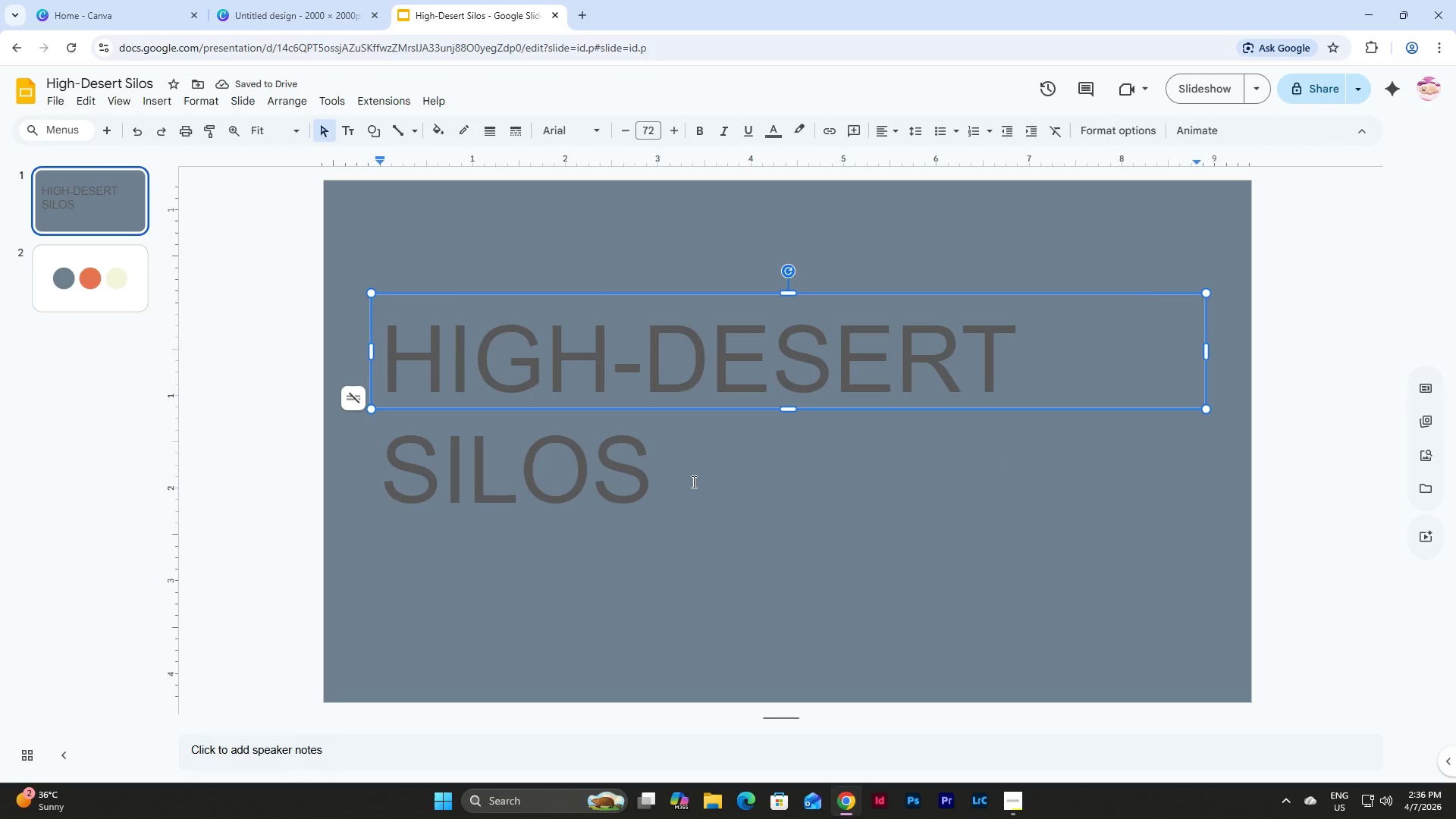 
left_click_drag(start_coordinate=[692, 482], to_coordinate=[351, 444])
 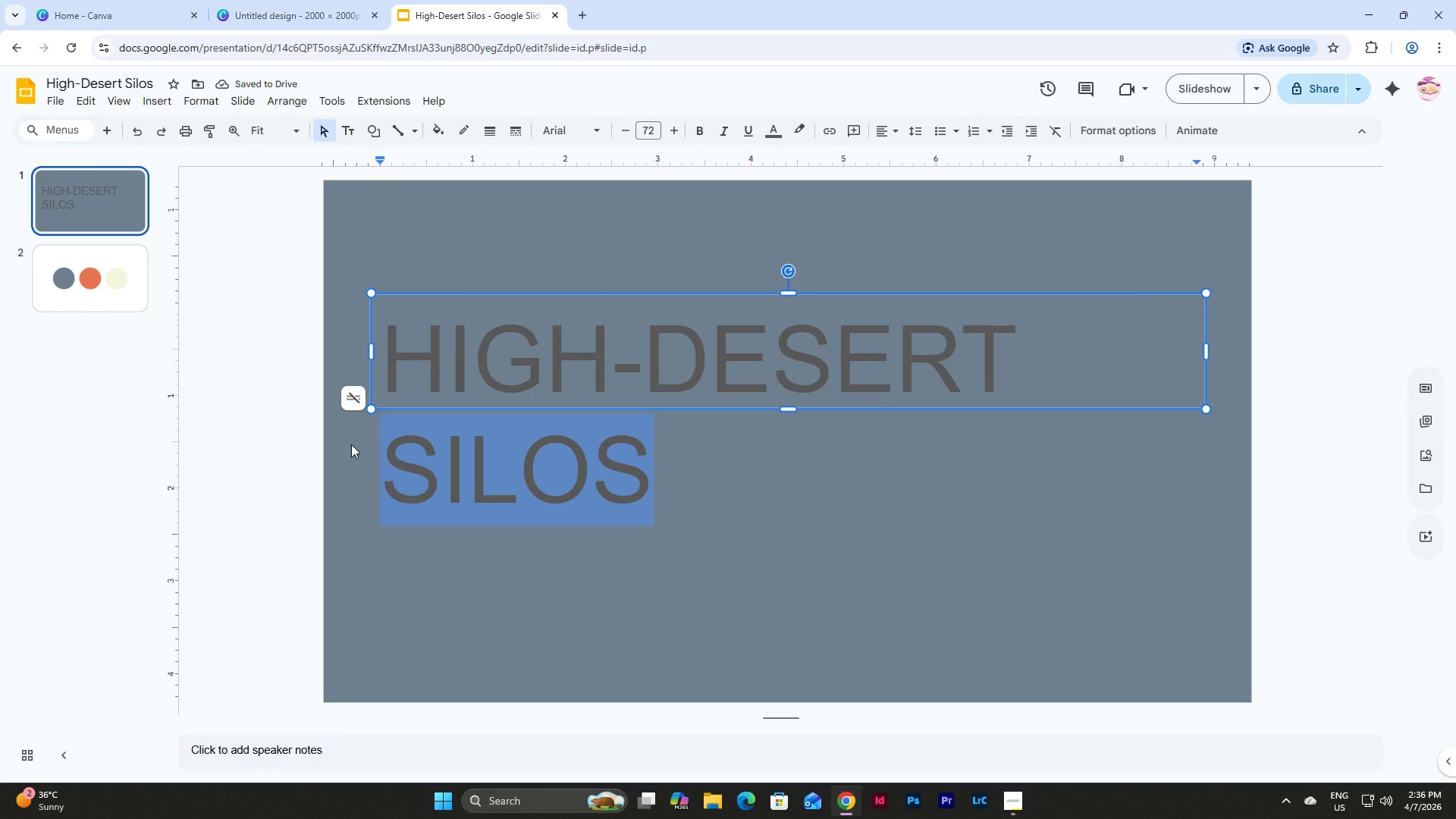 
key(Backspace)
 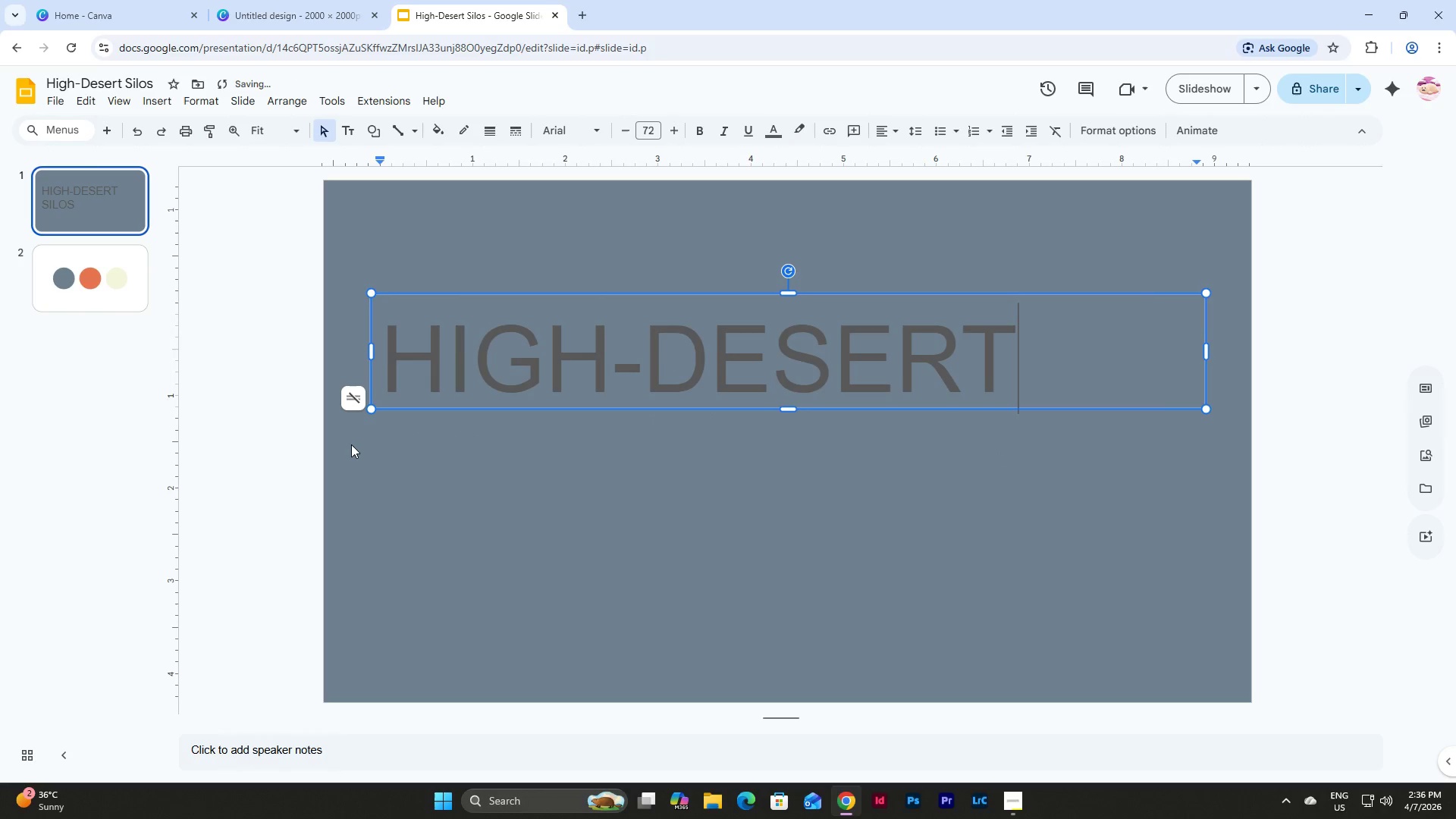 
key(Backspace)
 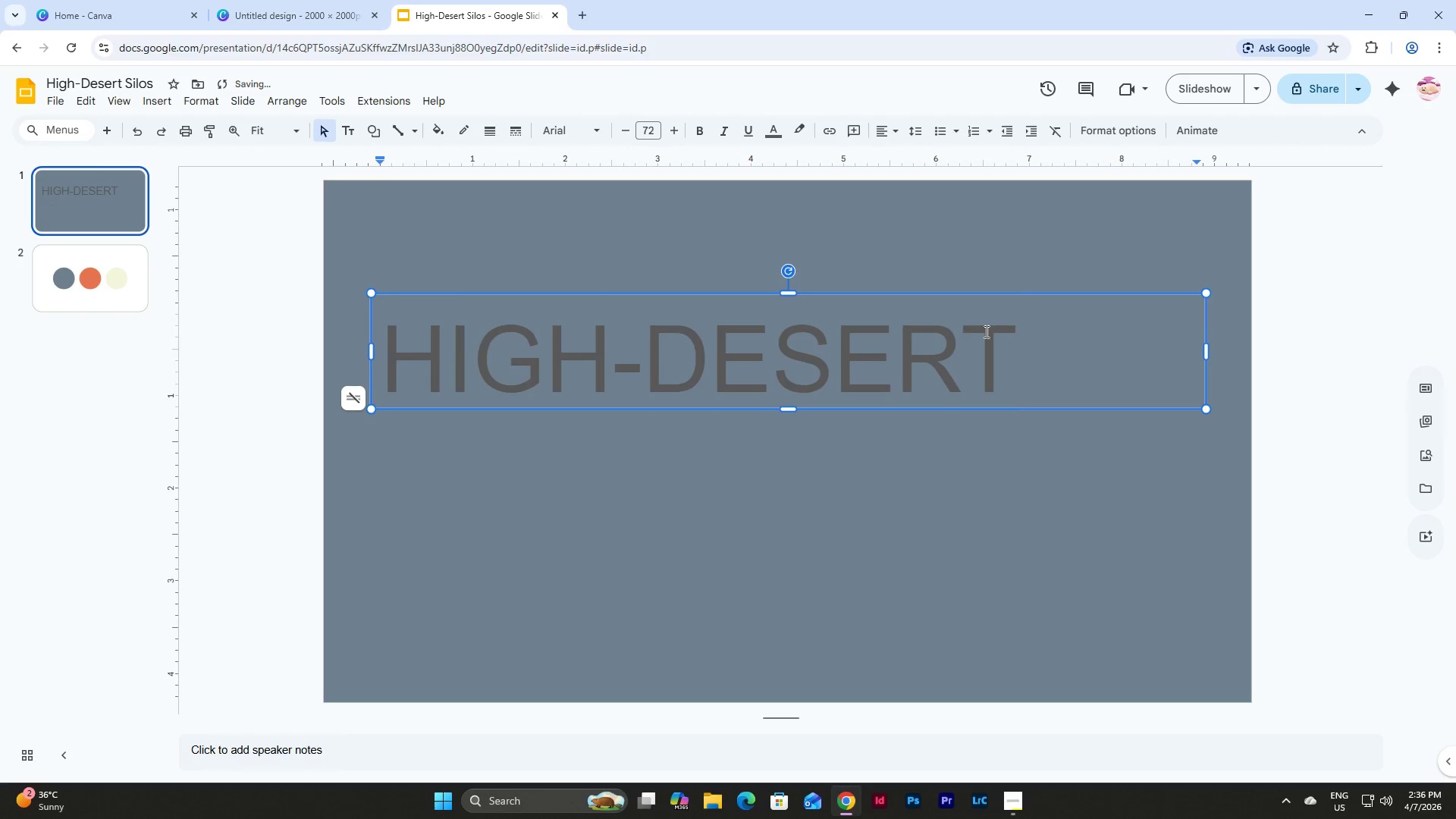 
left_click([951, 294])
 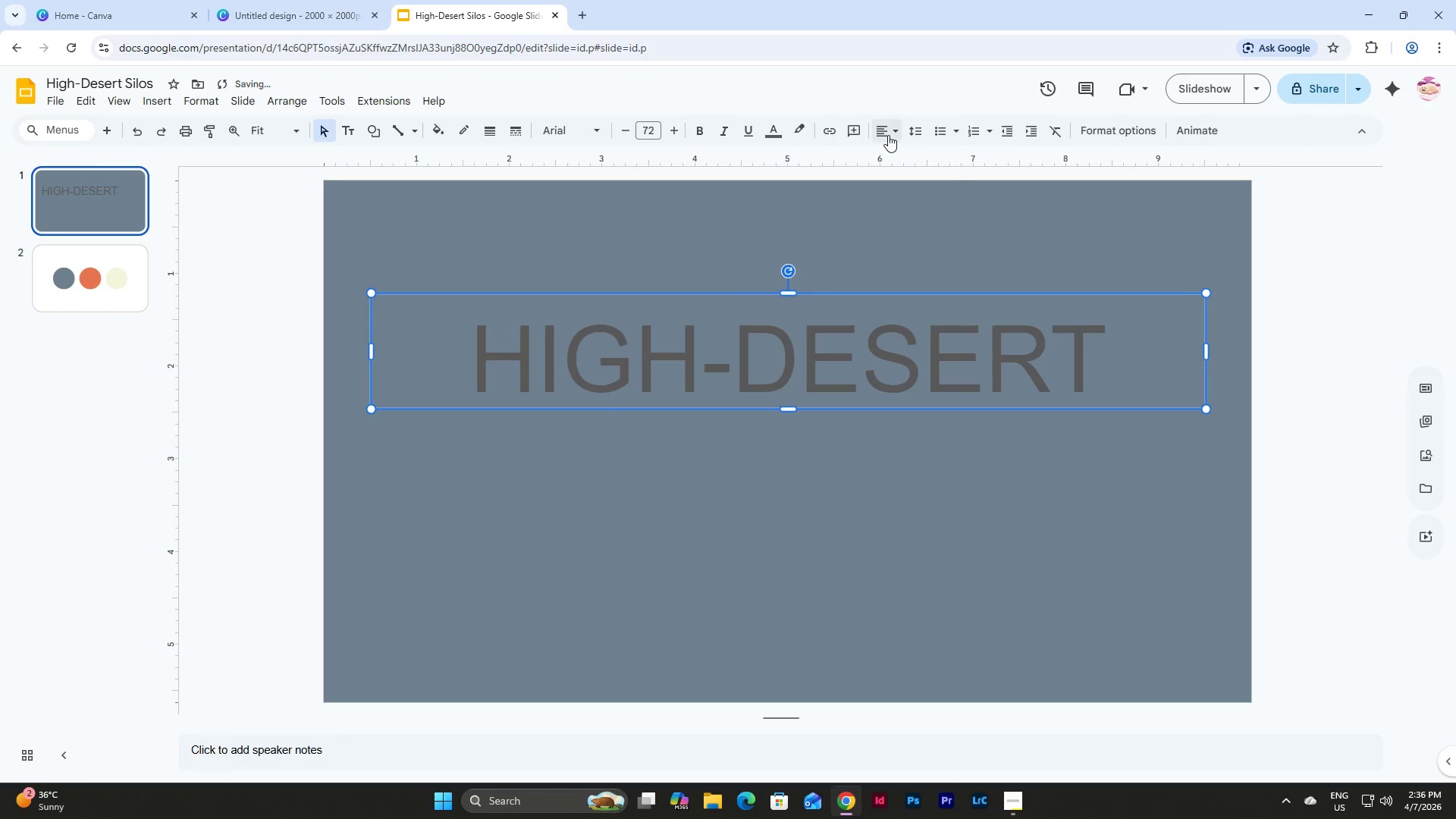 
double_click([905, 170])
 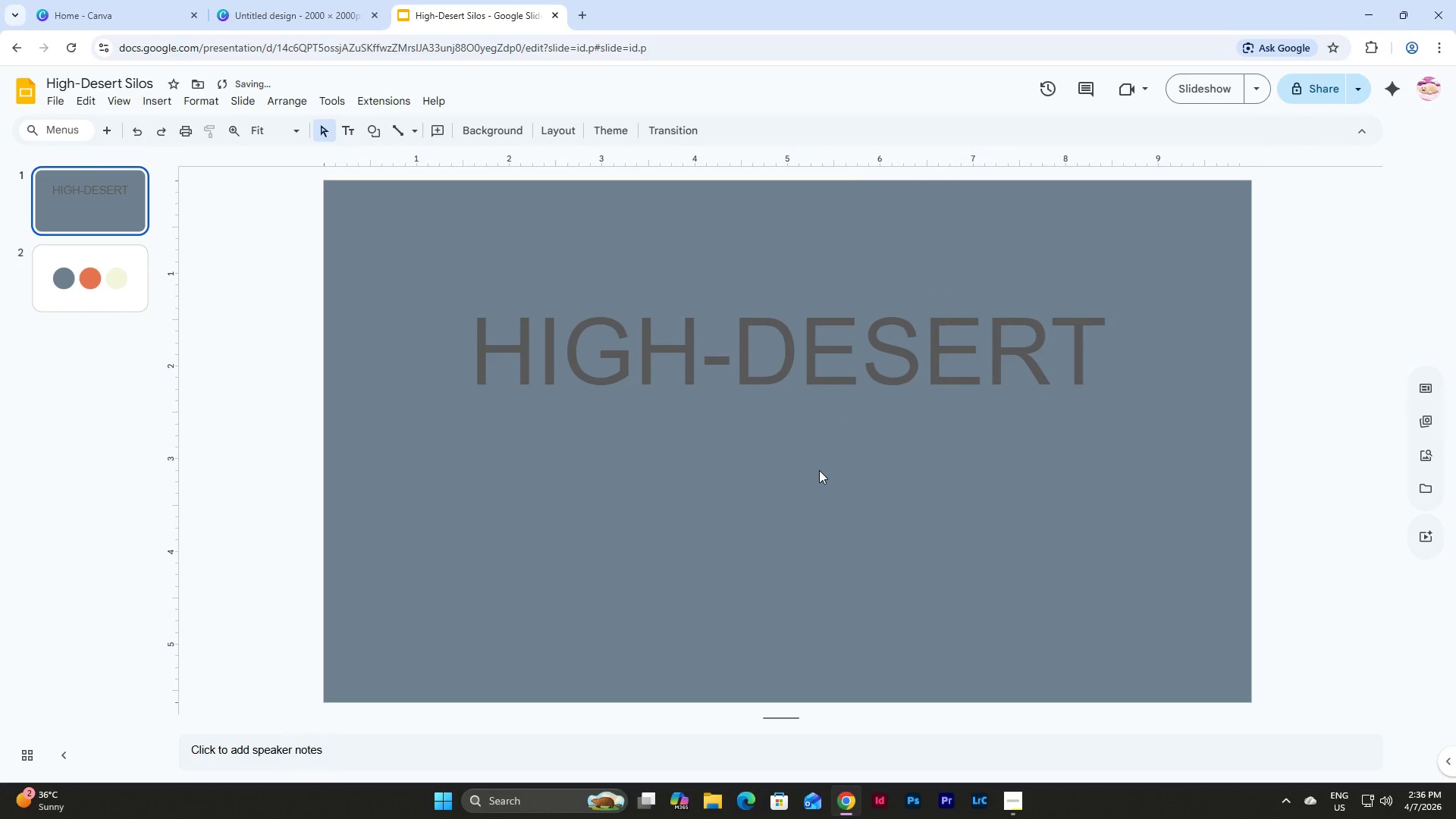 
double_click([805, 376])
 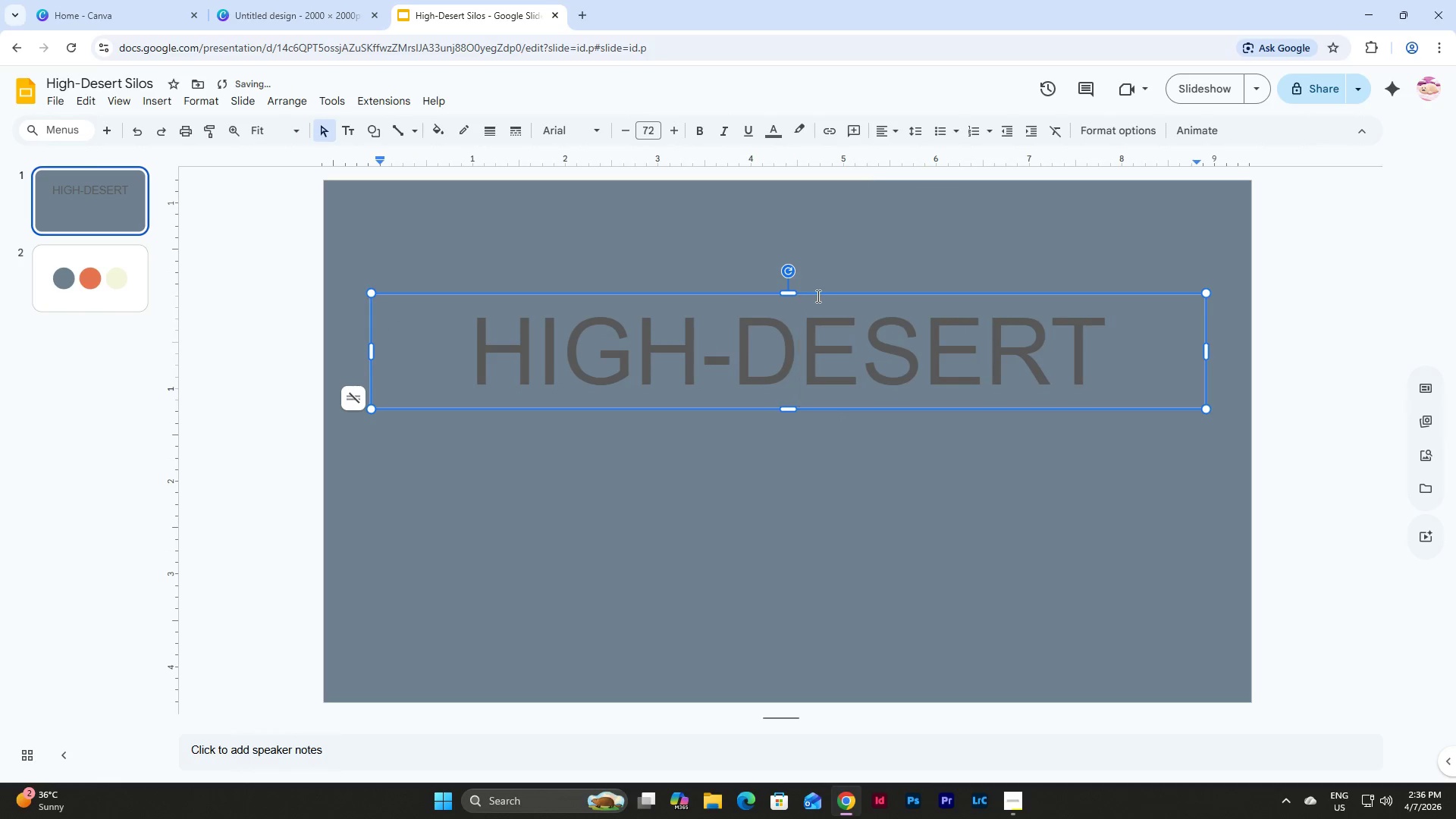 
left_click([817, 296])
 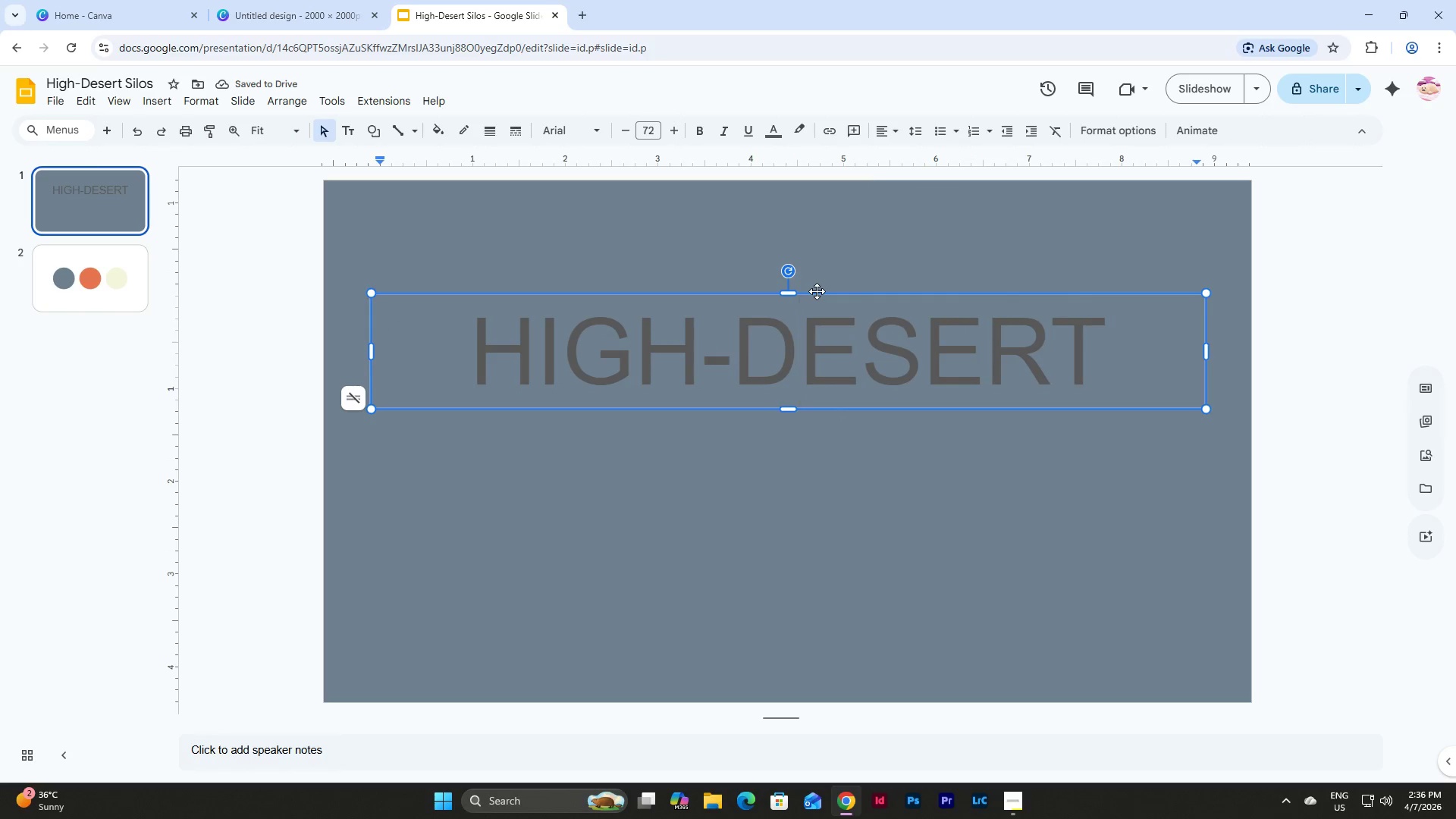 
left_click([817, 291])
 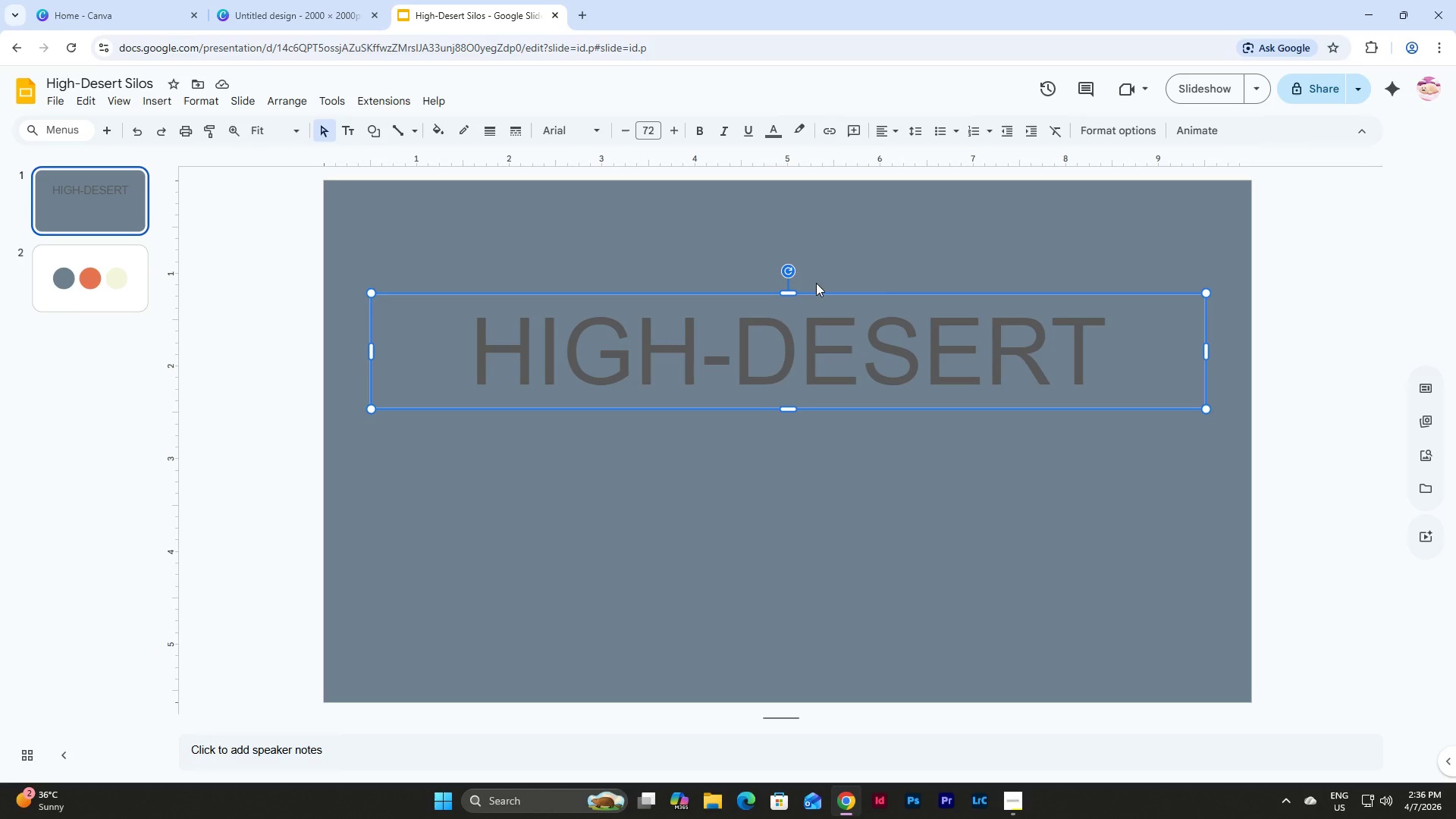 
wait(6.0)
 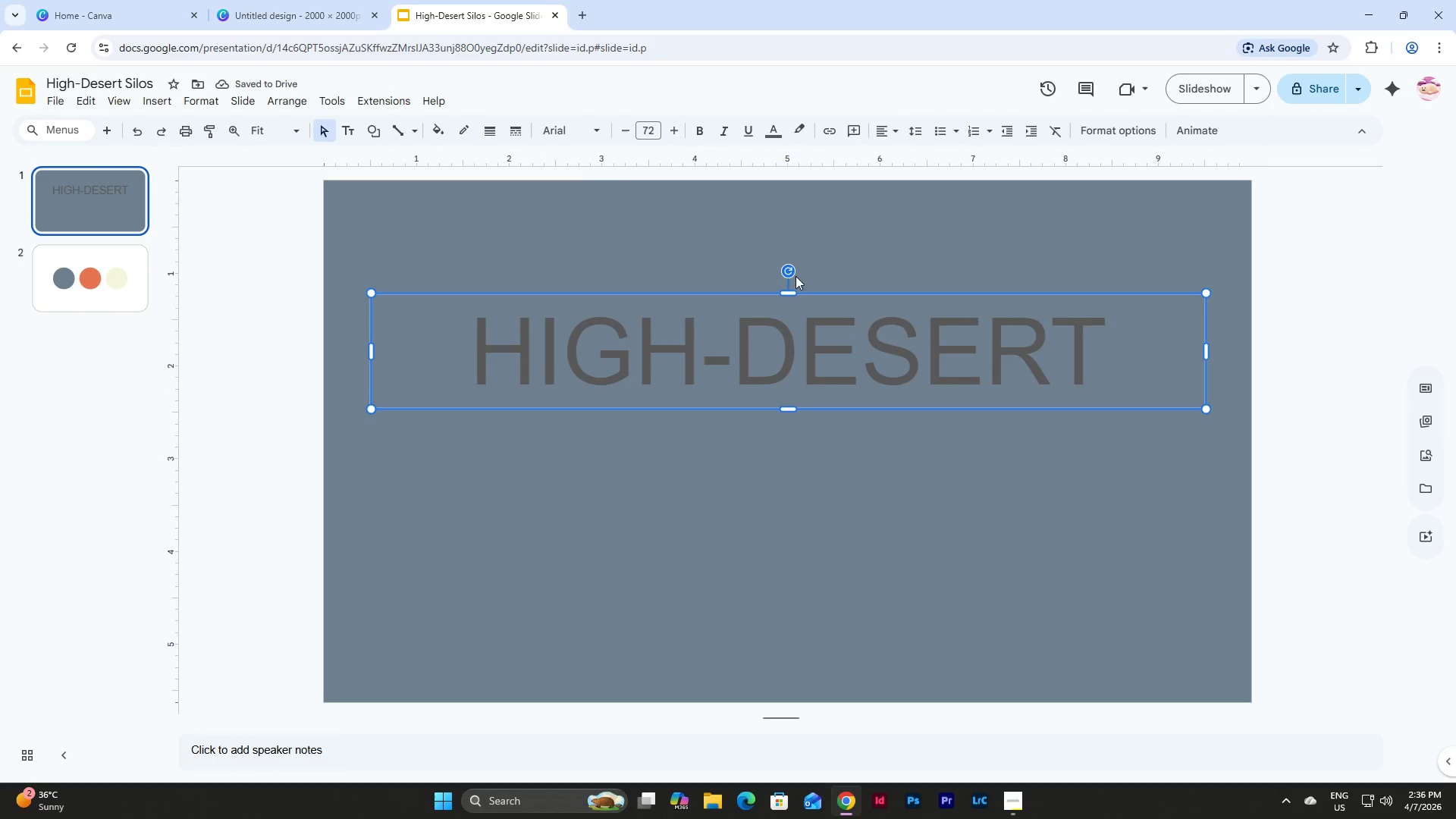 
left_click_drag(start_coordinate=[817, 290], to_coordinate=[815, 294])
 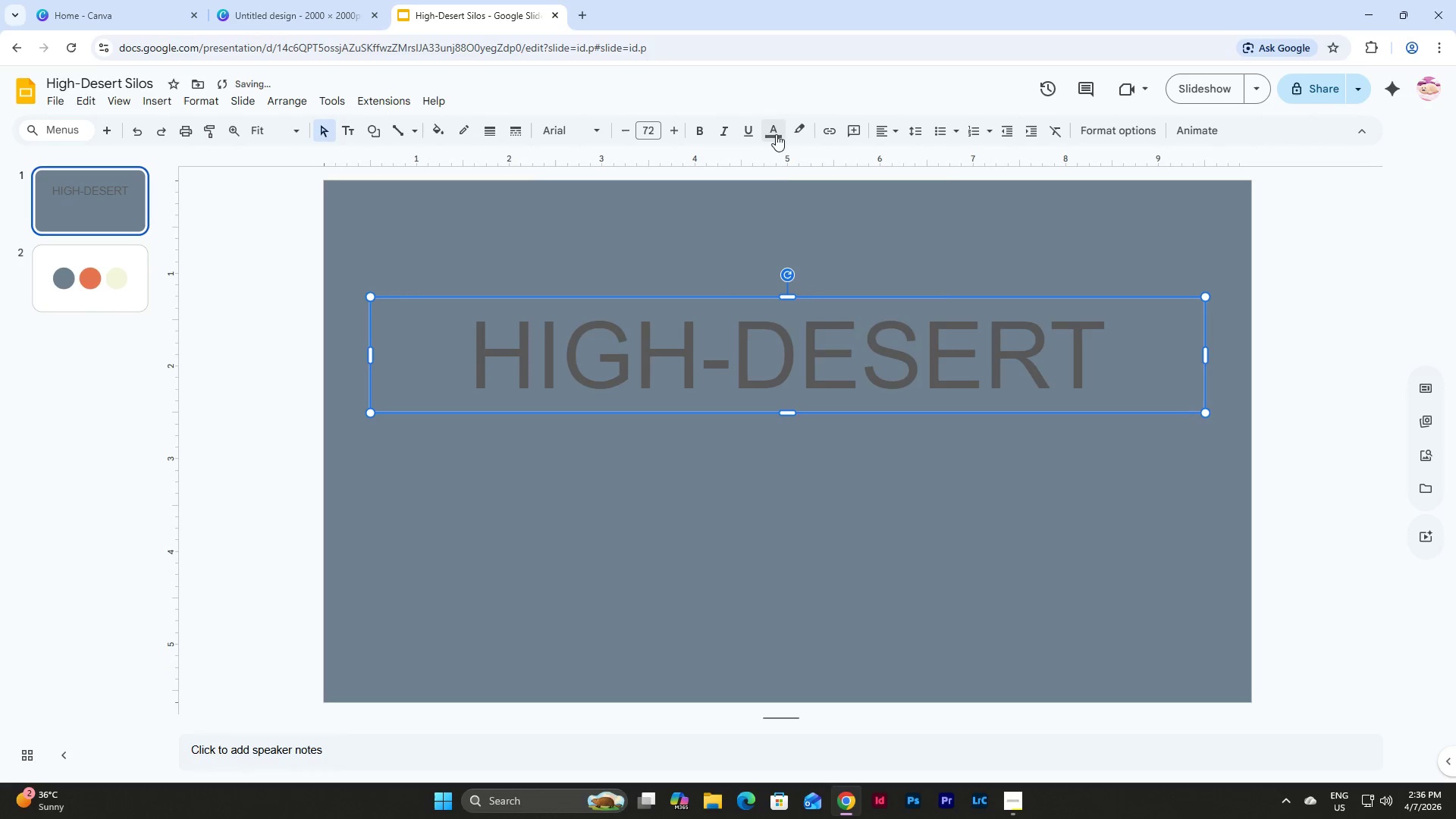 
left_click([770, 127])
 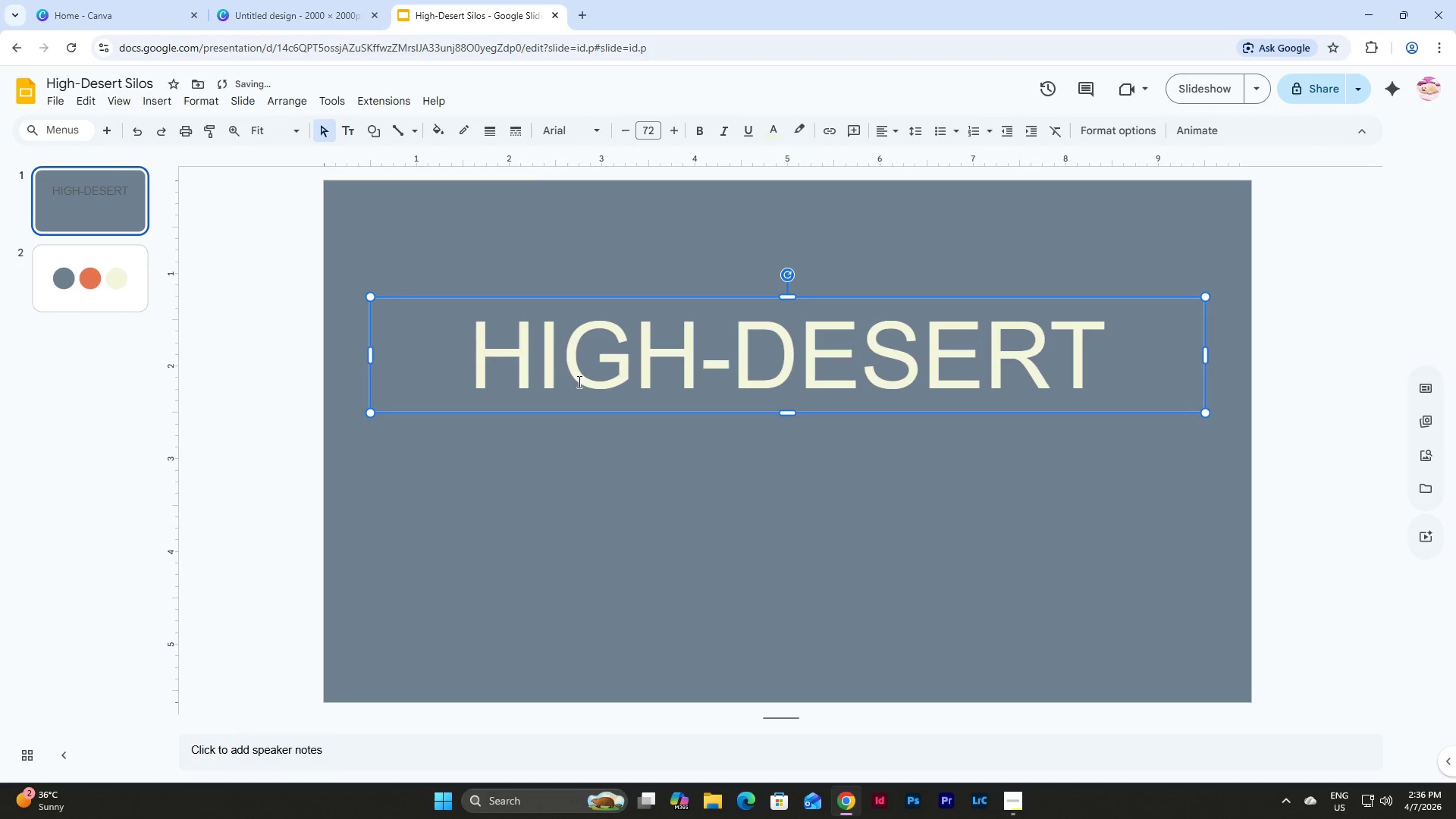 
left_click_drag(start_coordinate=[371, 359], to_coordinate=[446, 363])
 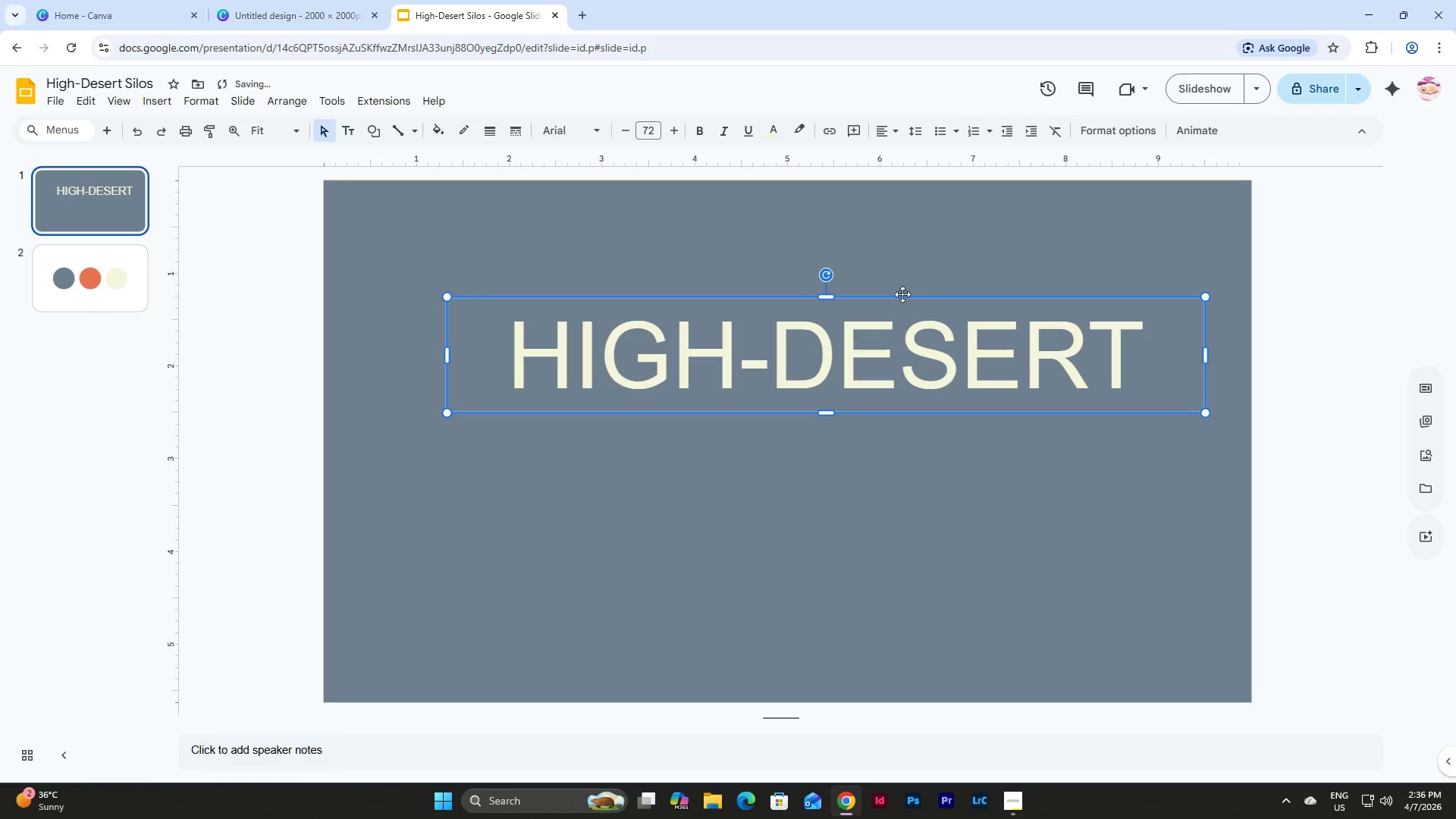 
left_click_drag(start_coordinate=[901, 298], to_coordinate=[863, 298])
 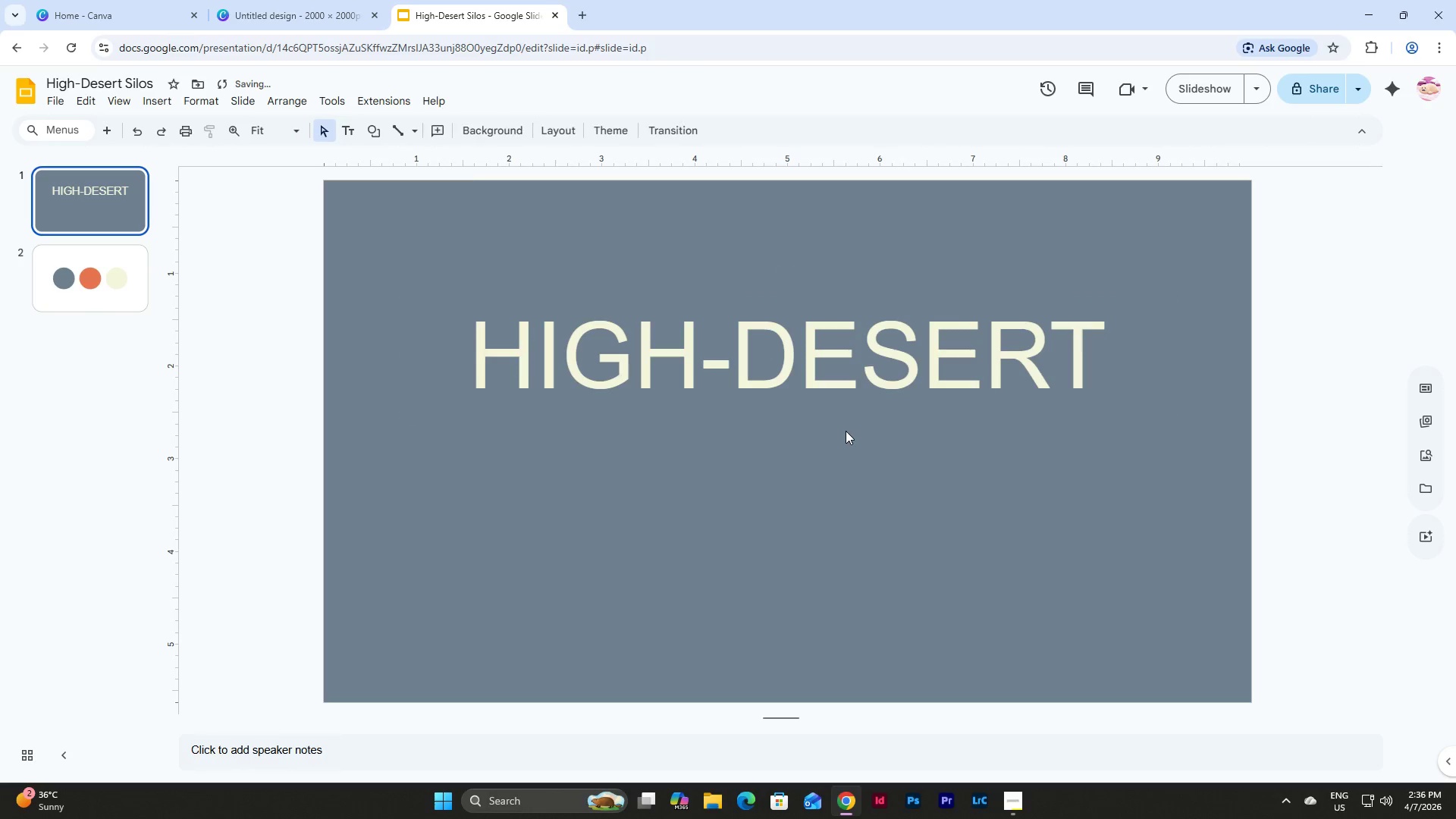 
double_click([838, 337])
 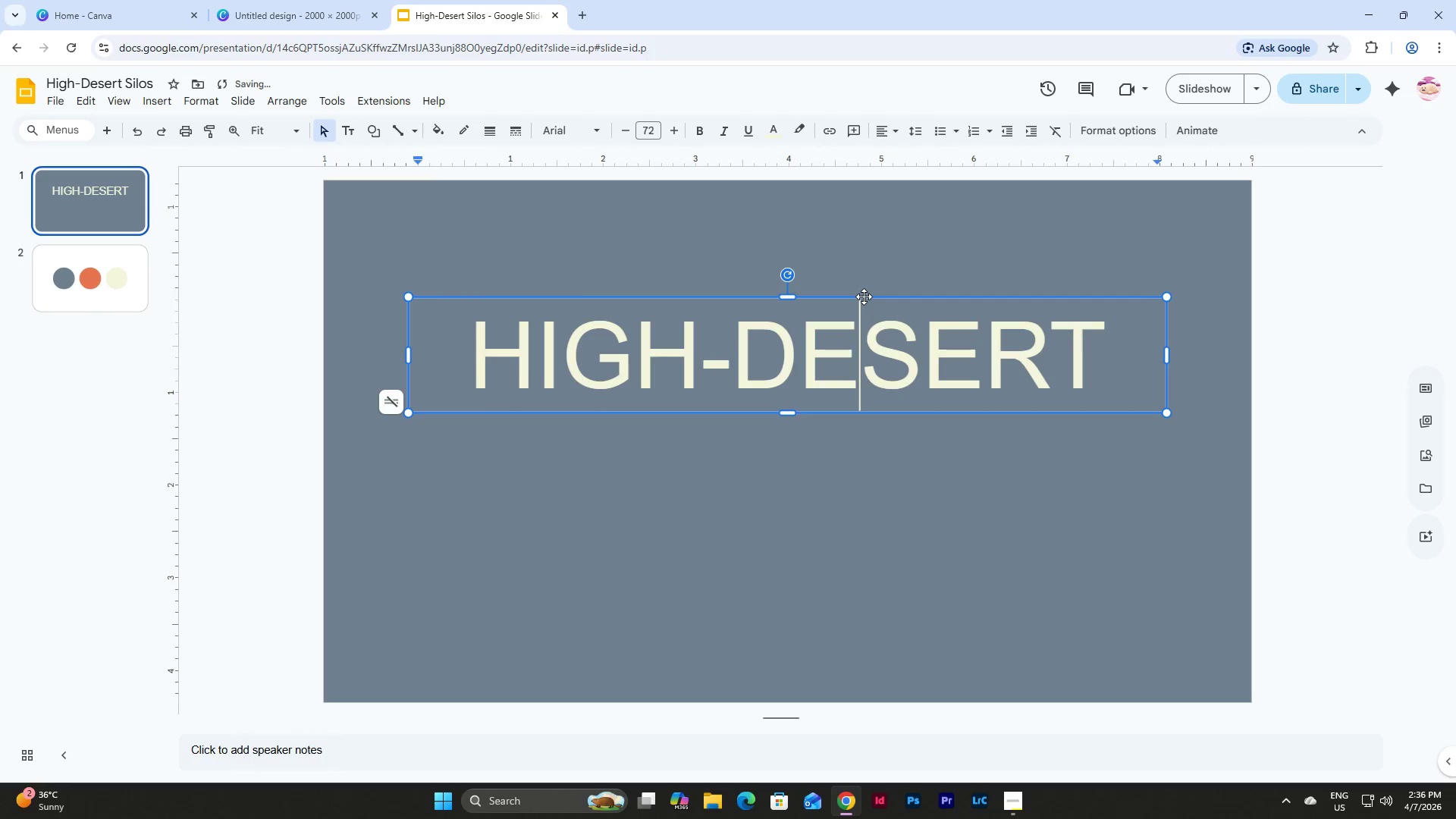 
left_click([864, 297])
 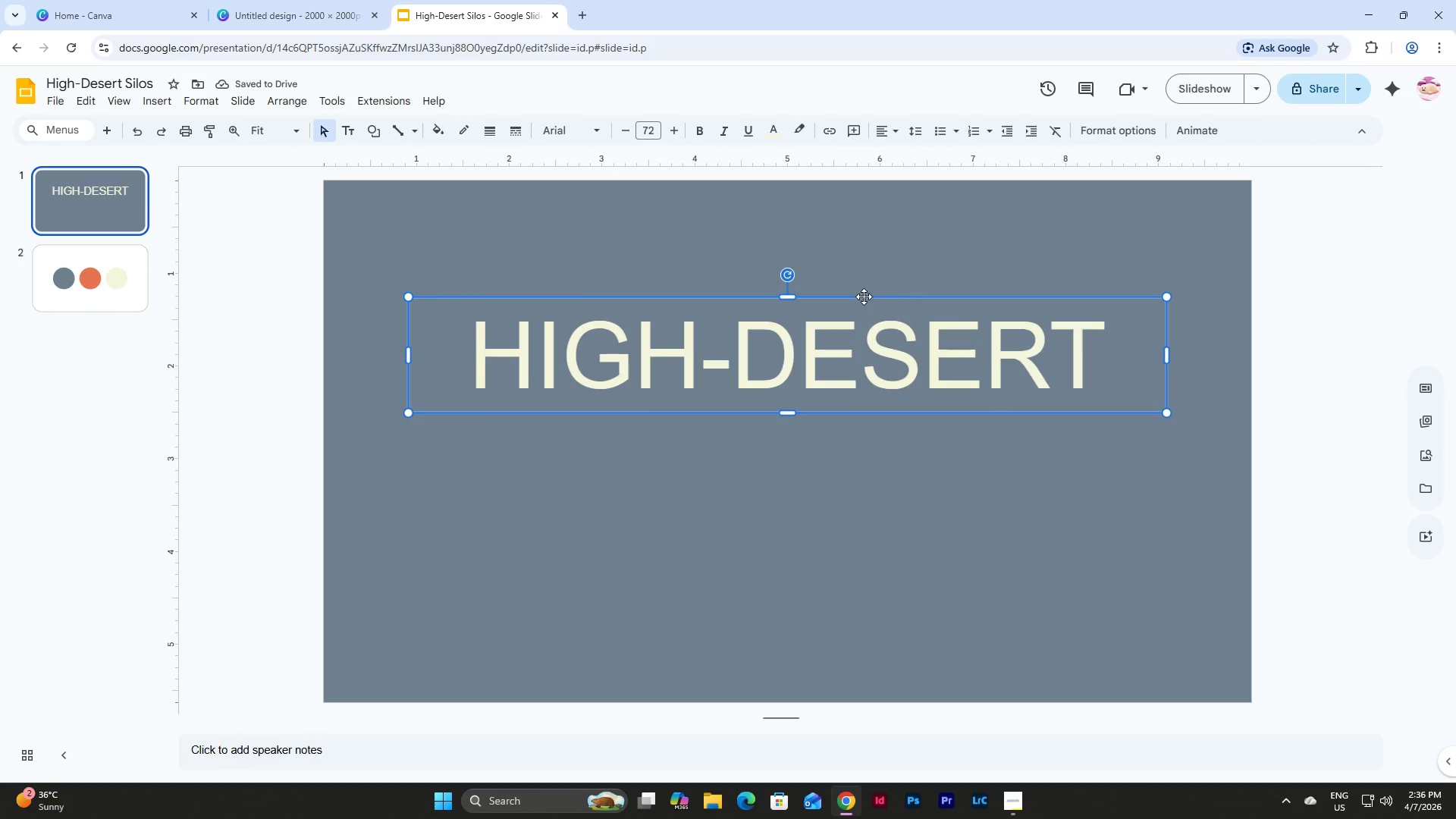 
key(Control+D)
 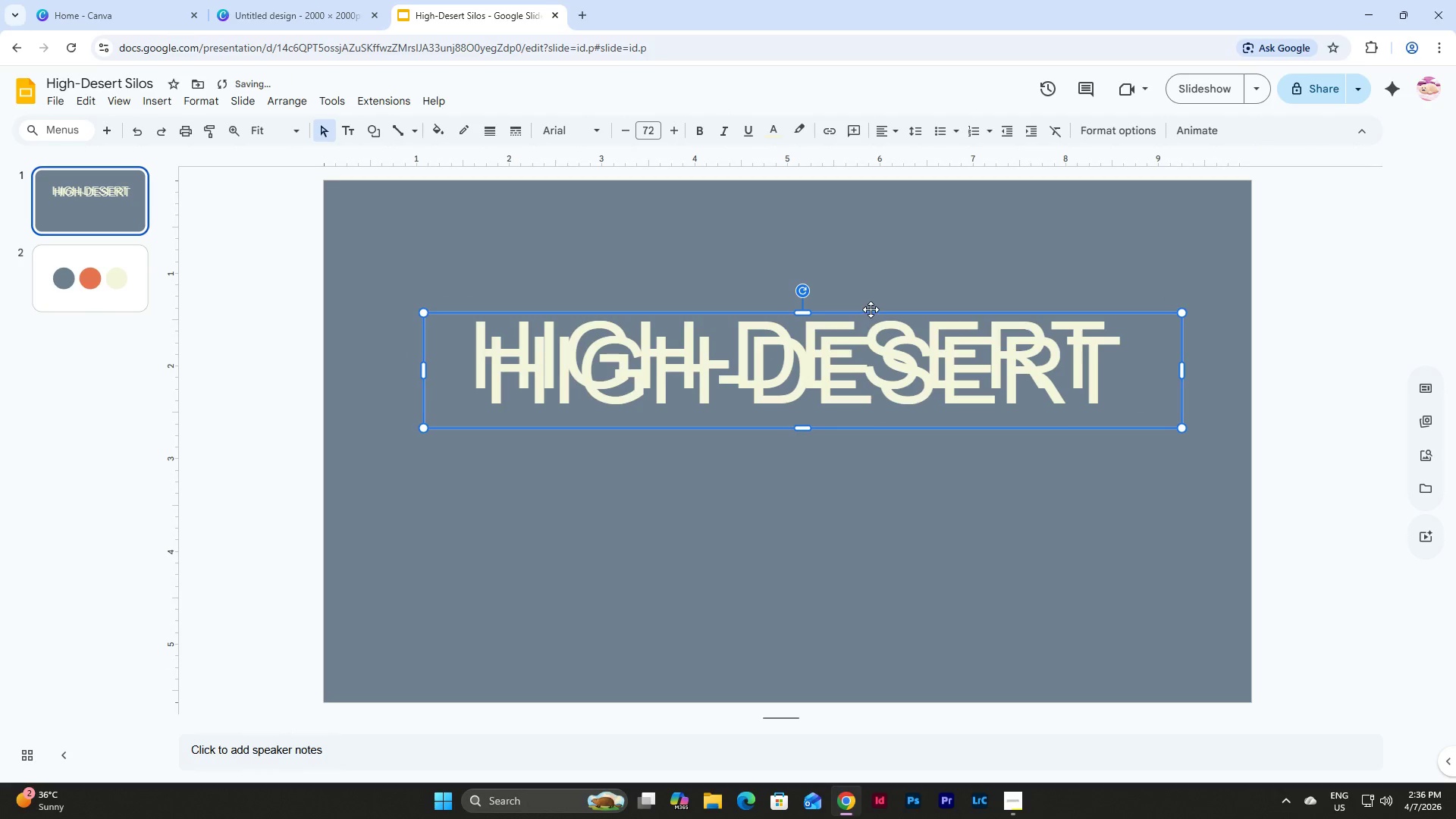 
left_click_drag(start_coordinate=[871, 309], to_coordinate=[868, 395])
 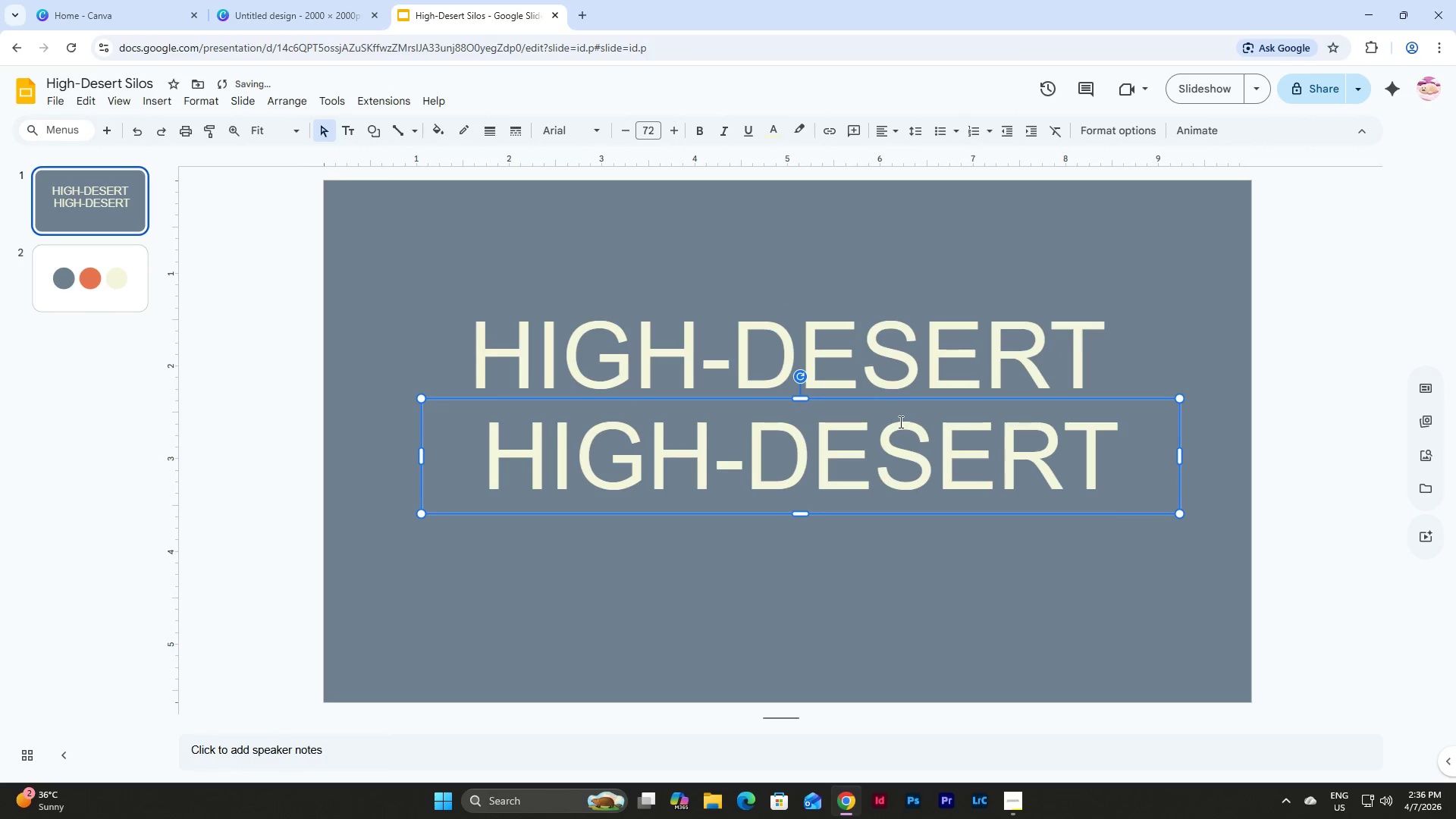 
left_click([899, 422])
 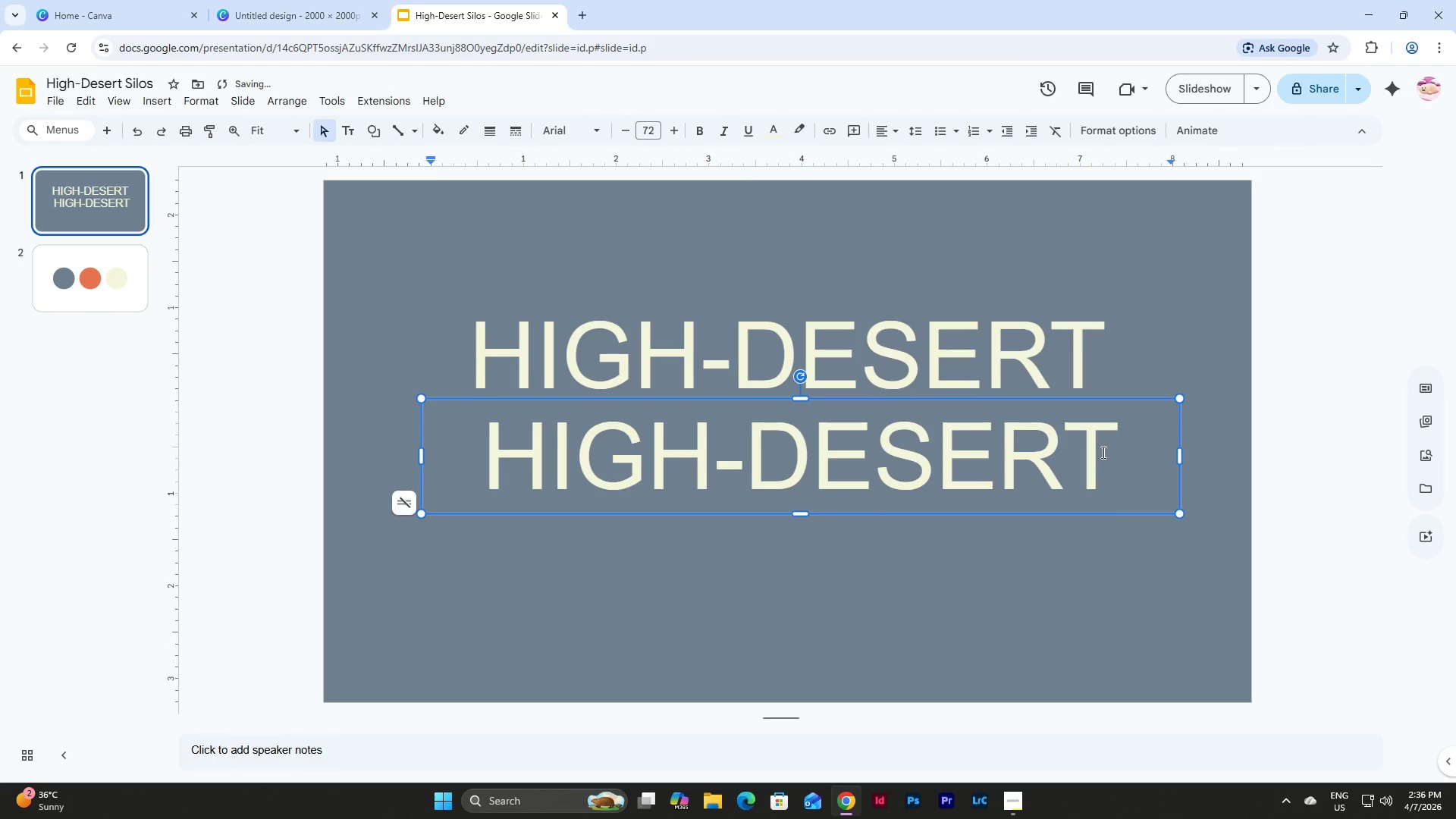 
left_click_drag(start_coordinate=[1102, 452], to_coordinate=[463, 446])
 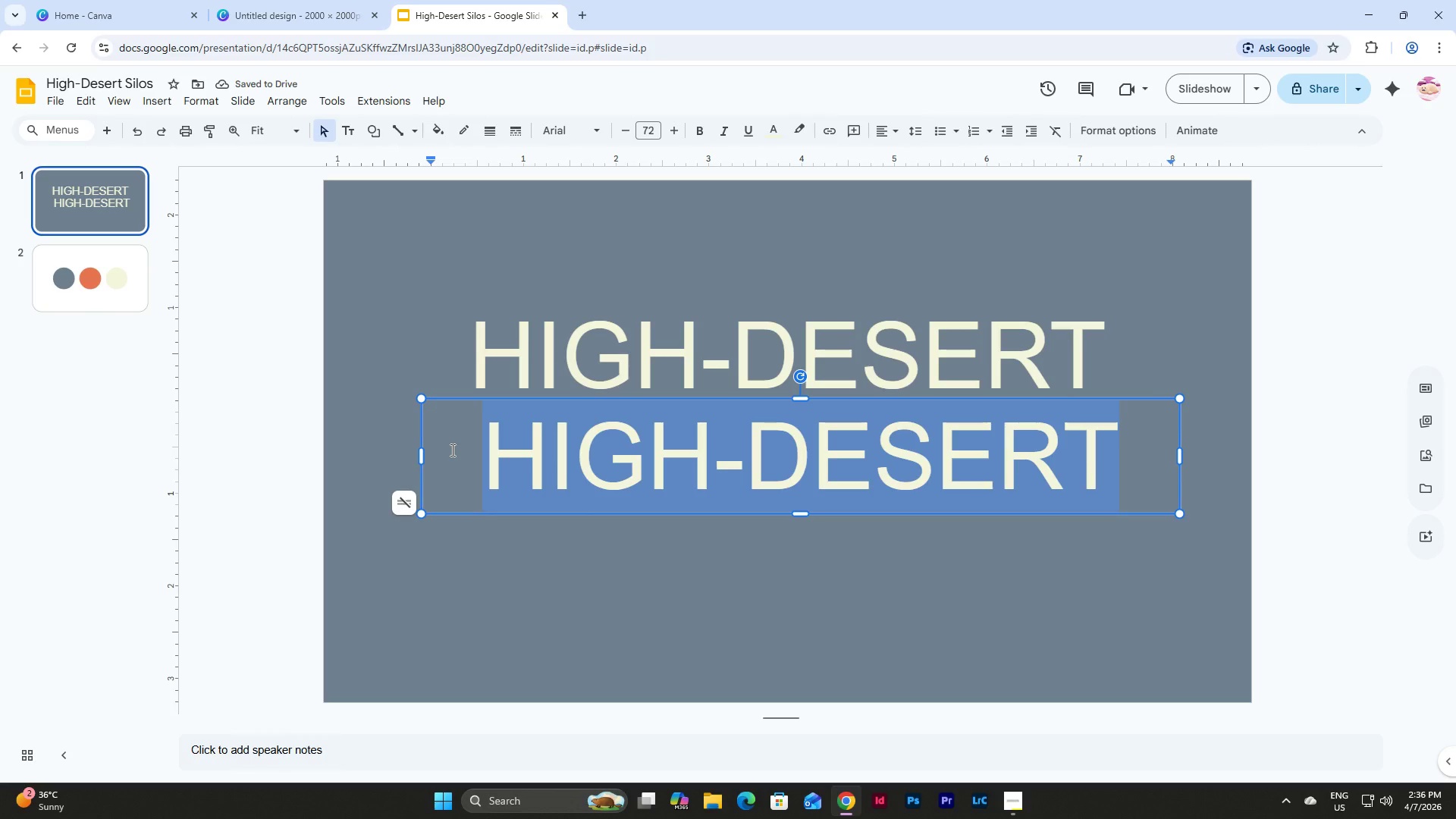 
type(SILOS)
 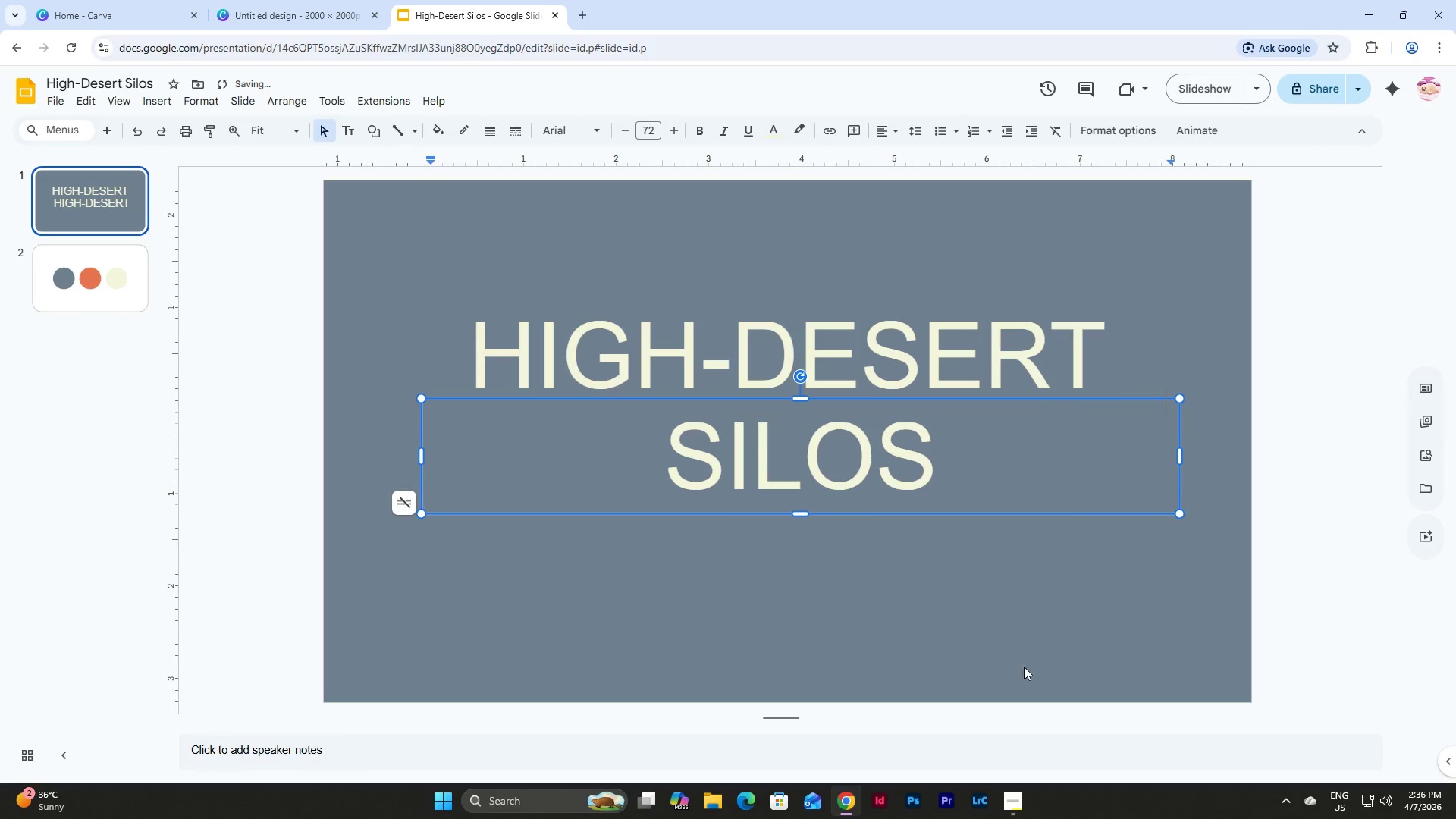 
left_click([1015, 795])